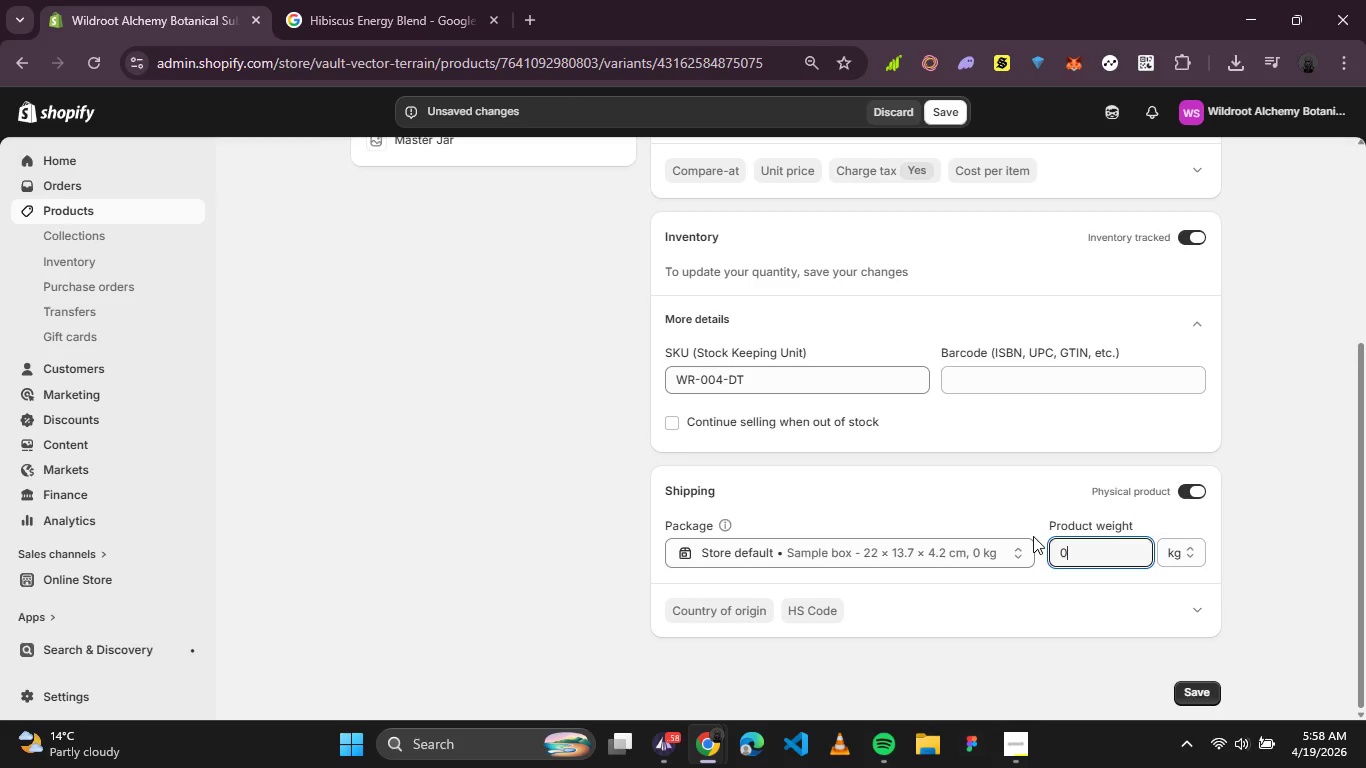 
key(Period)
 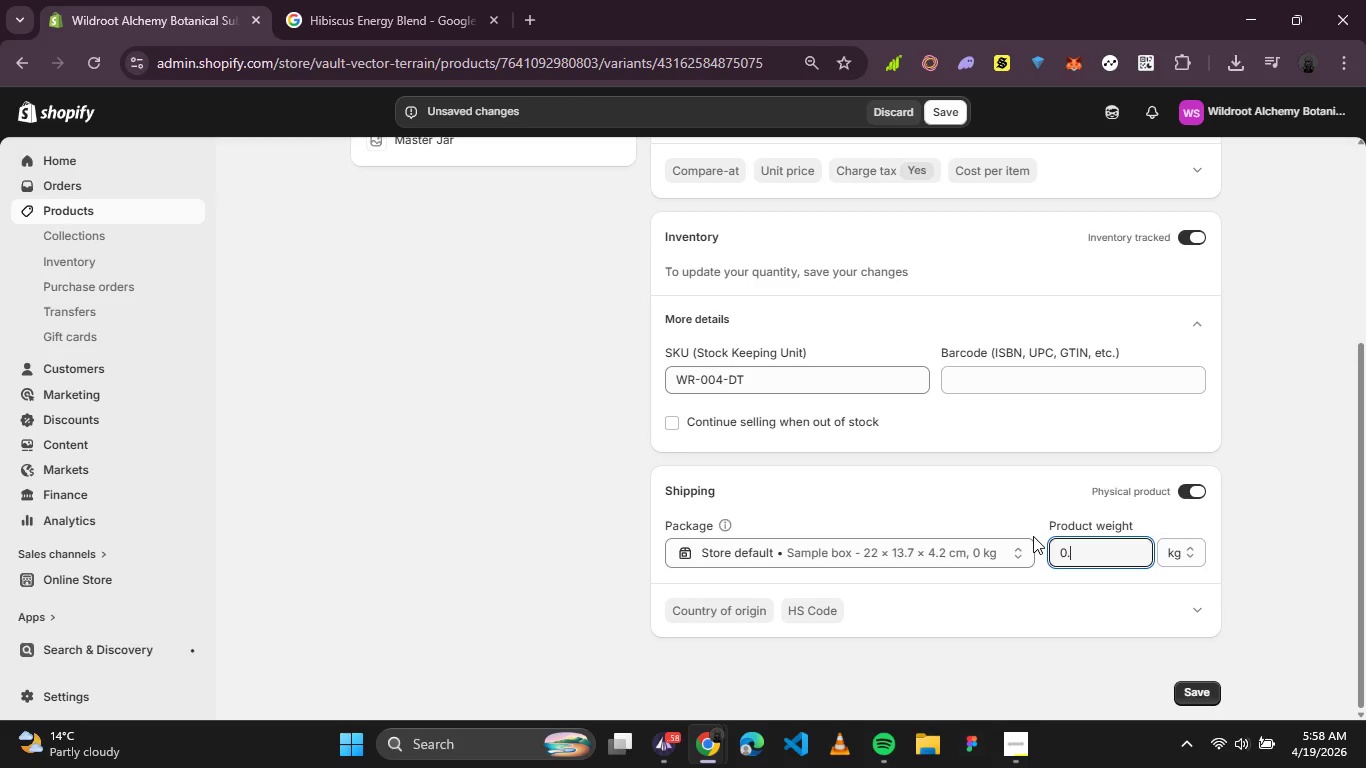 
key(4)
 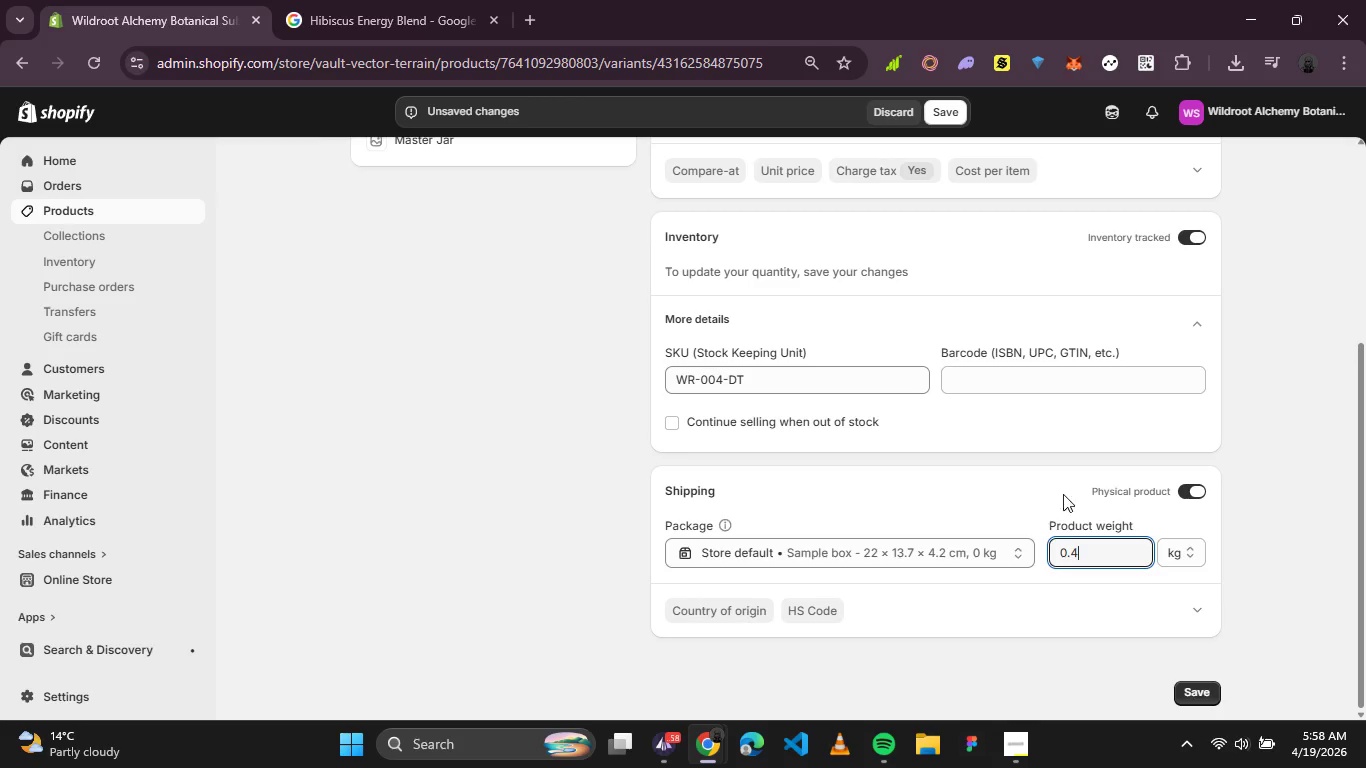 
scroll: coordinate [942, 368], scroll_direction: up, amount: 2.0
 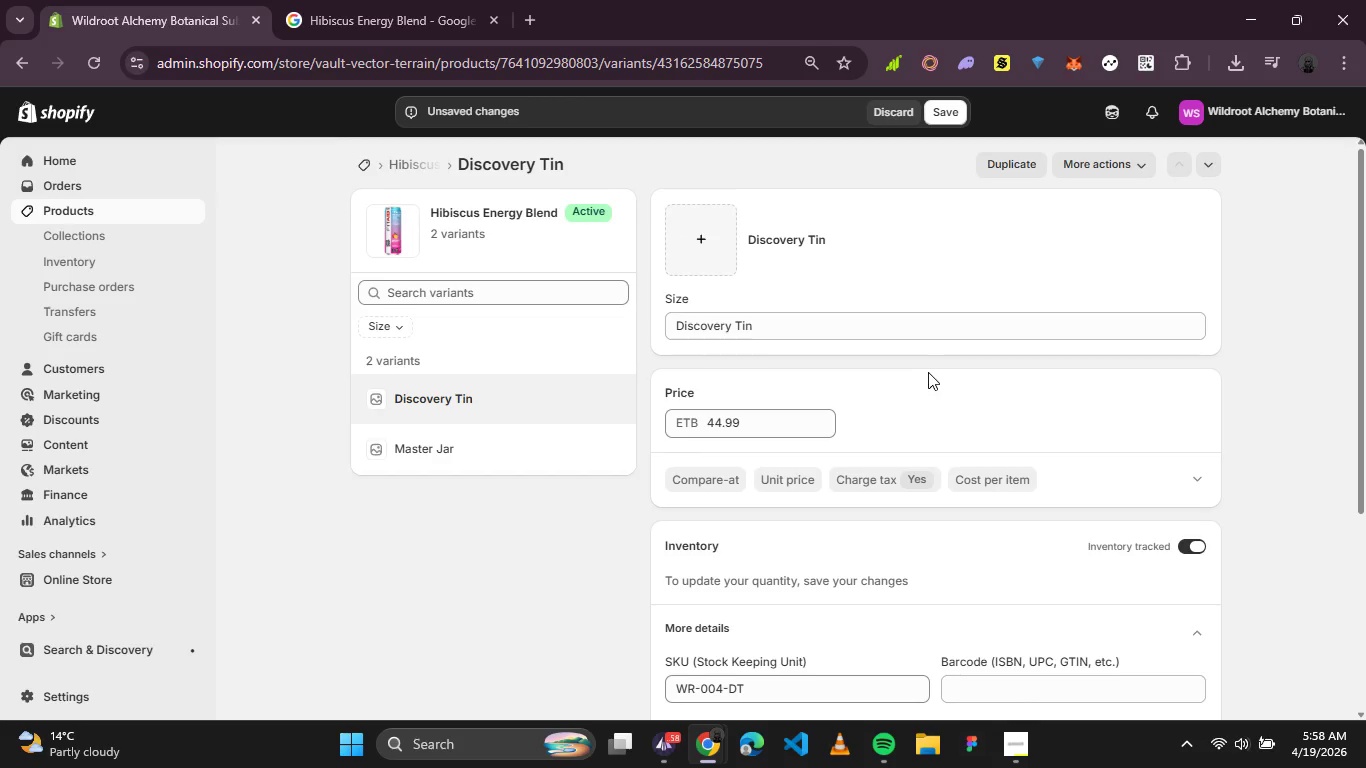 
scroll: coordinate [916, 395], scroll_direction: down, amount: 3.0
 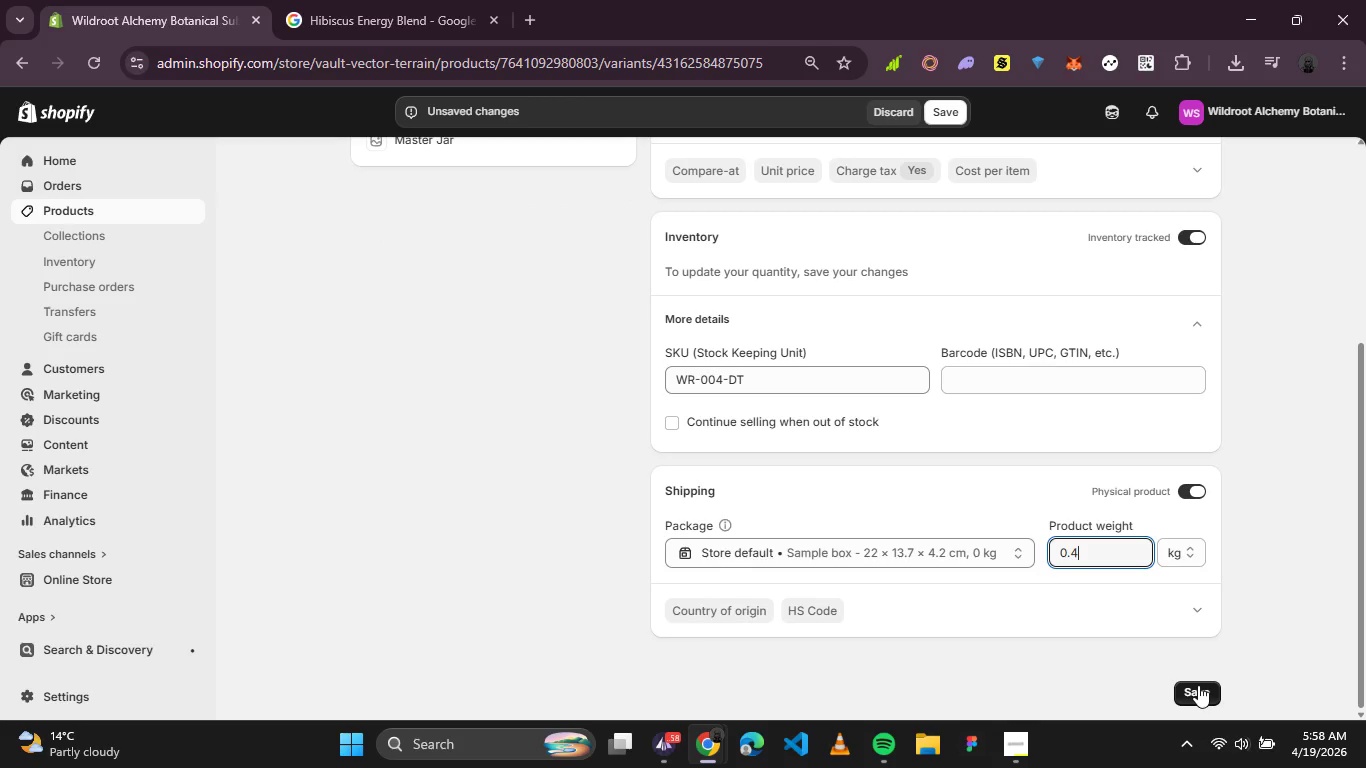 
left_click([1198, 685])
 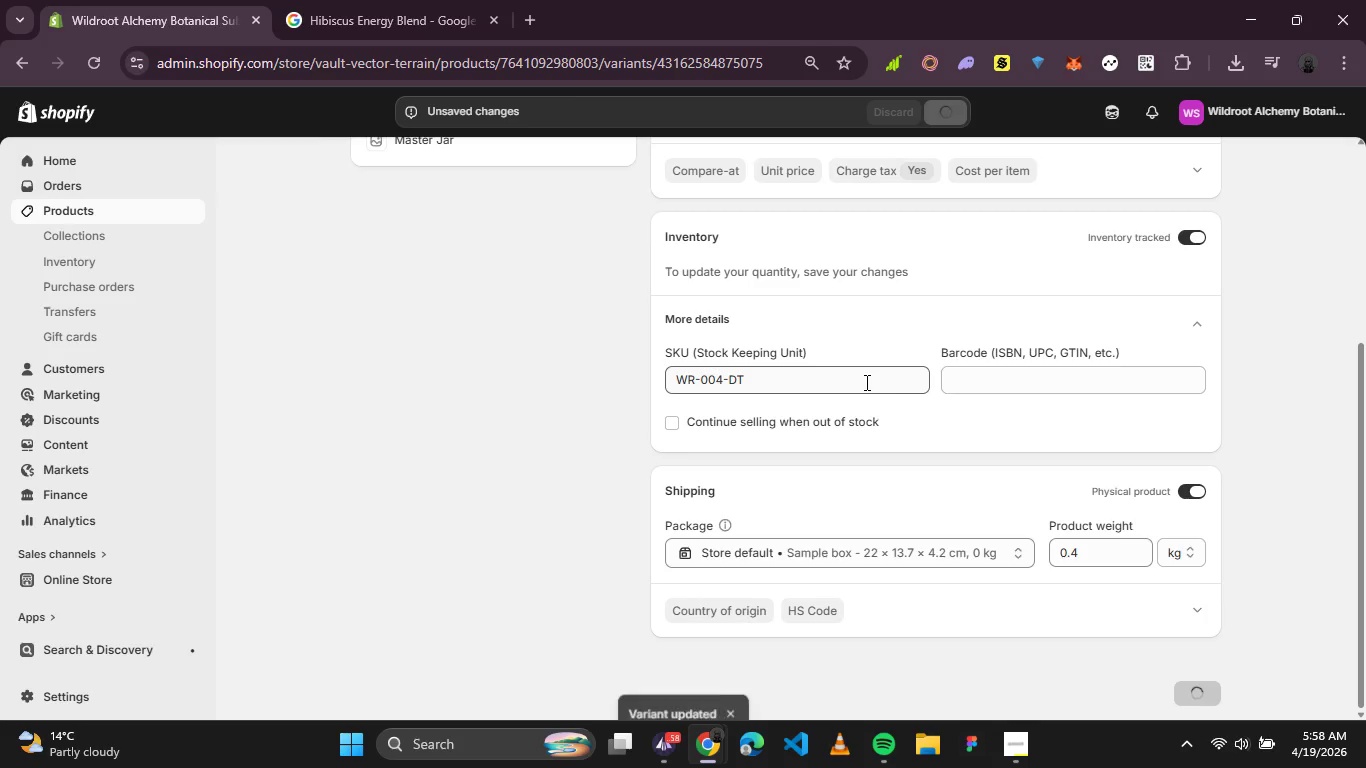 
scroll: coordinate [845, 388], scroll_direction: up, amount: 3.0
 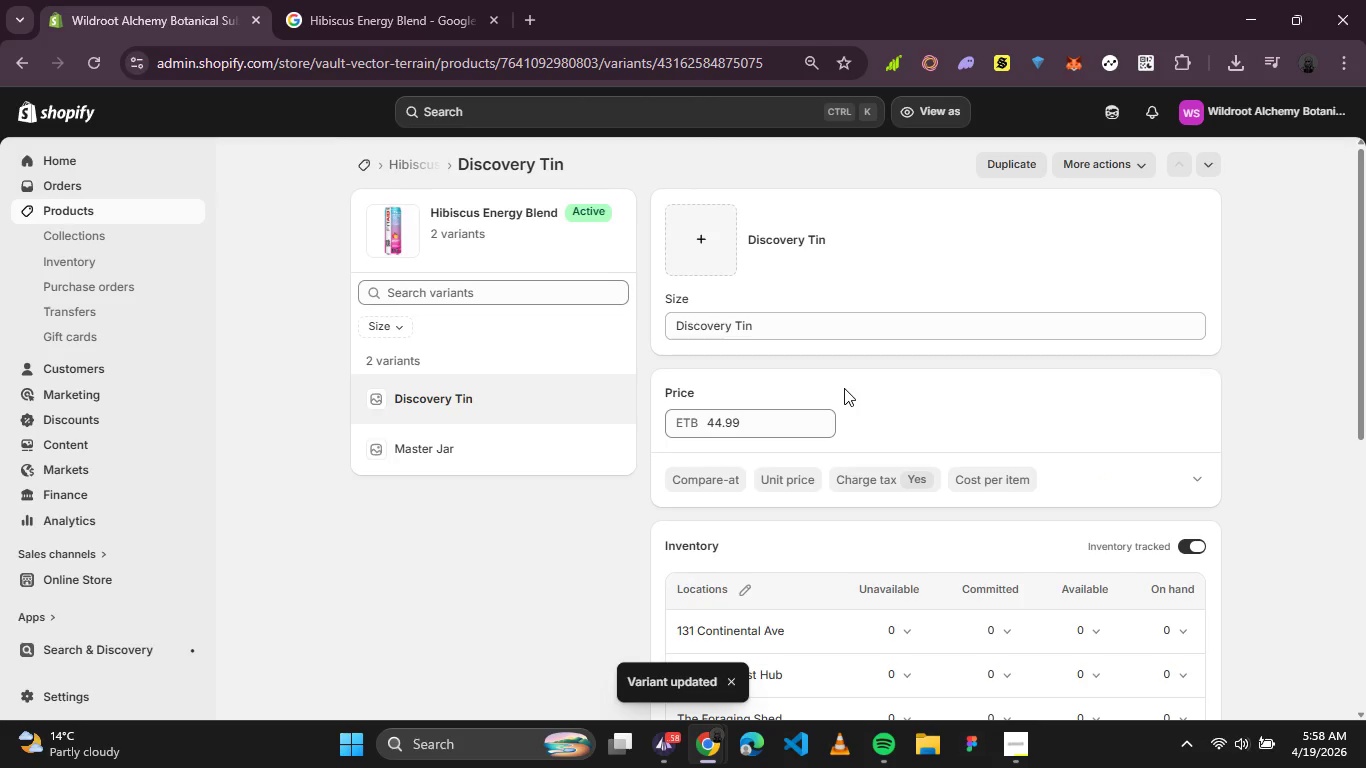 
scroll: coordinate [844, 388], scroll_direction: down, amount: 1.0
 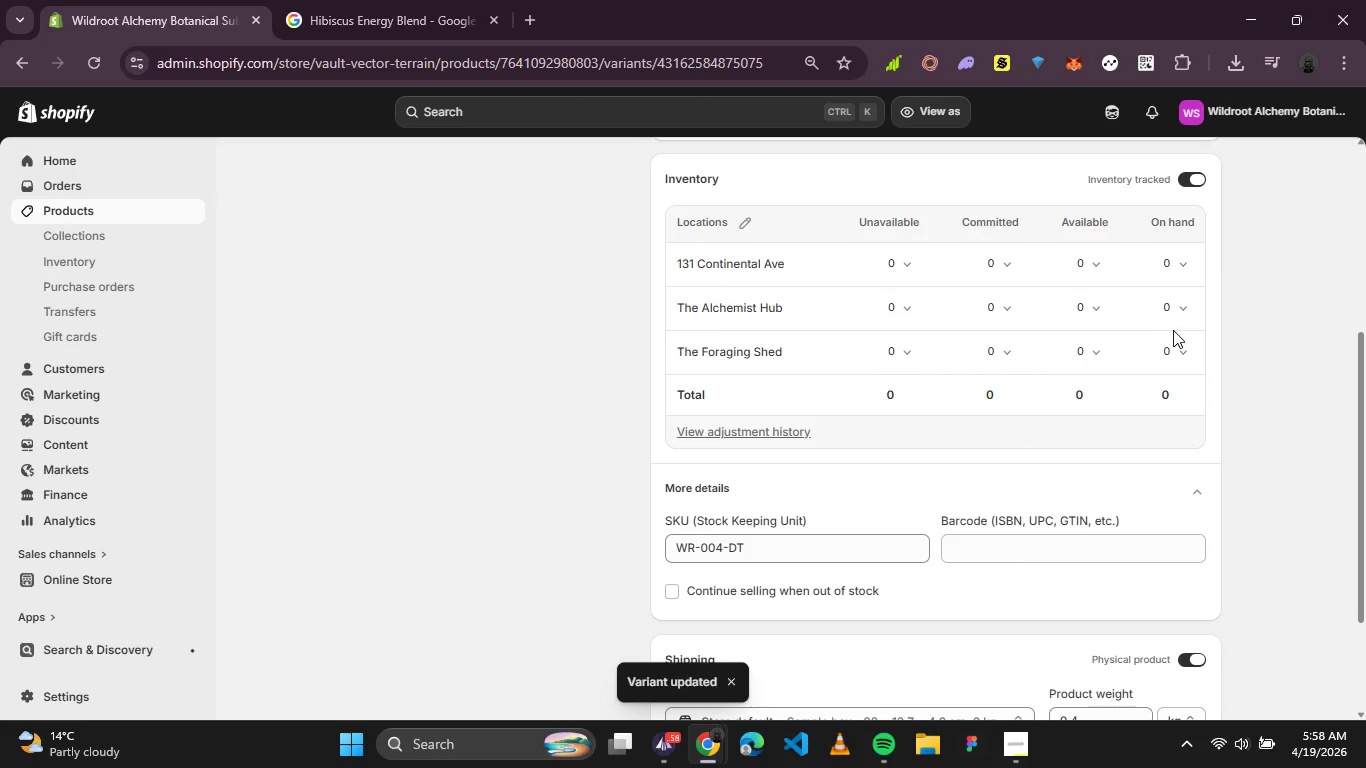 
left_click([1182, 318])
 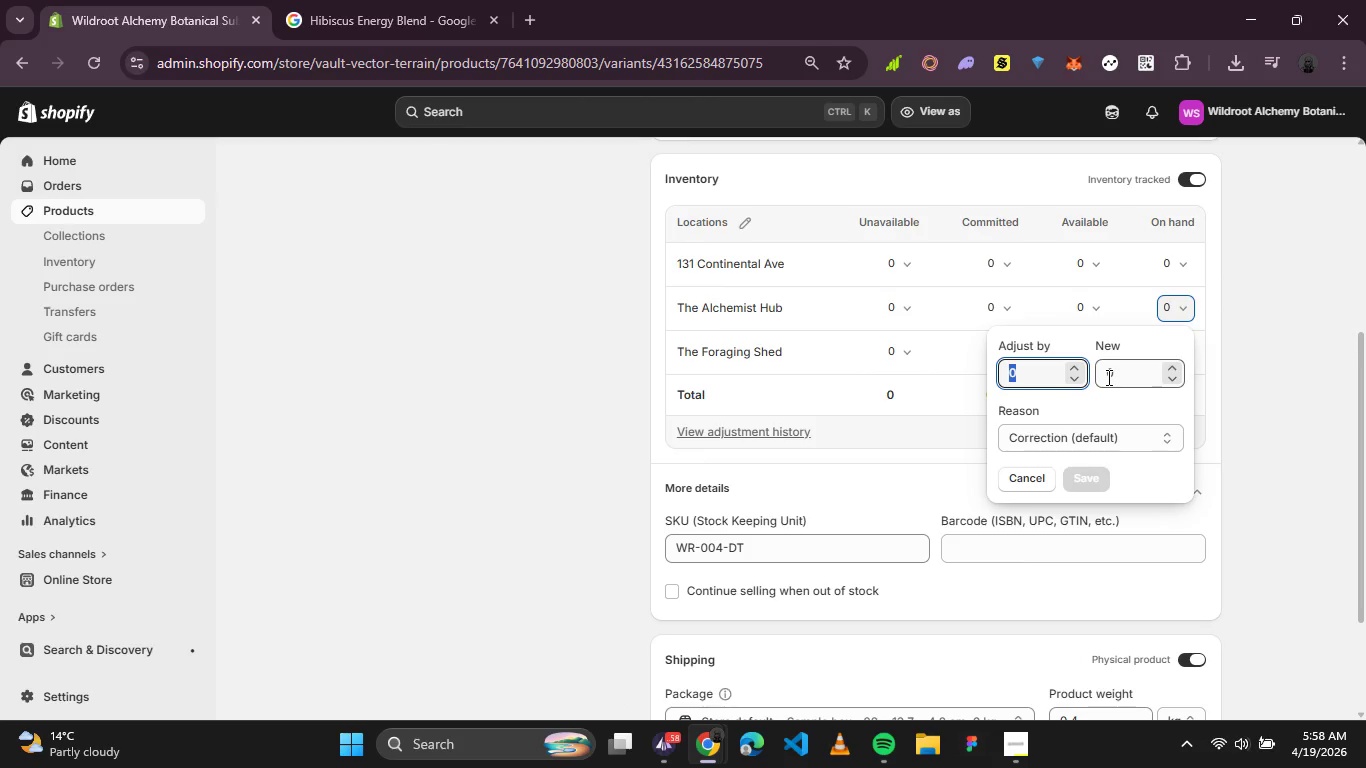 
type(10)
 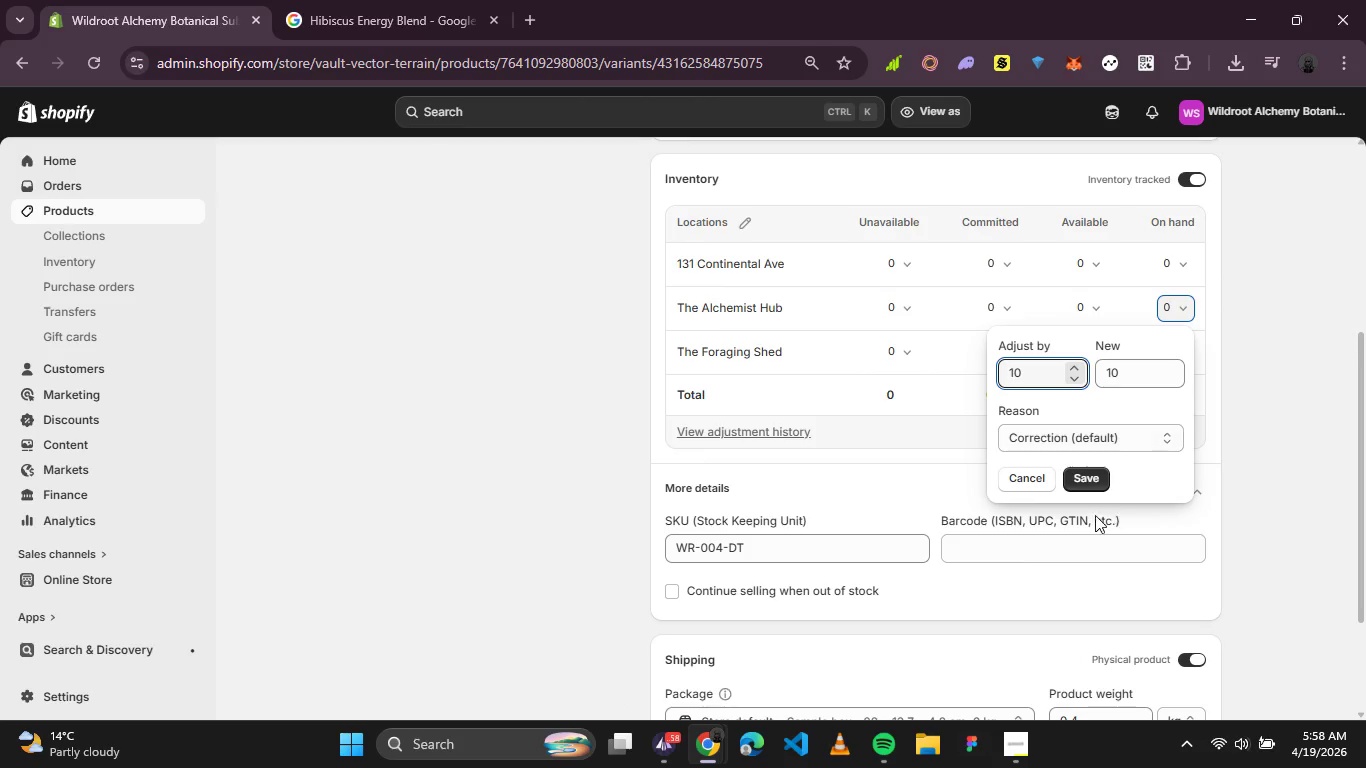 
left_click([1080, 477])
 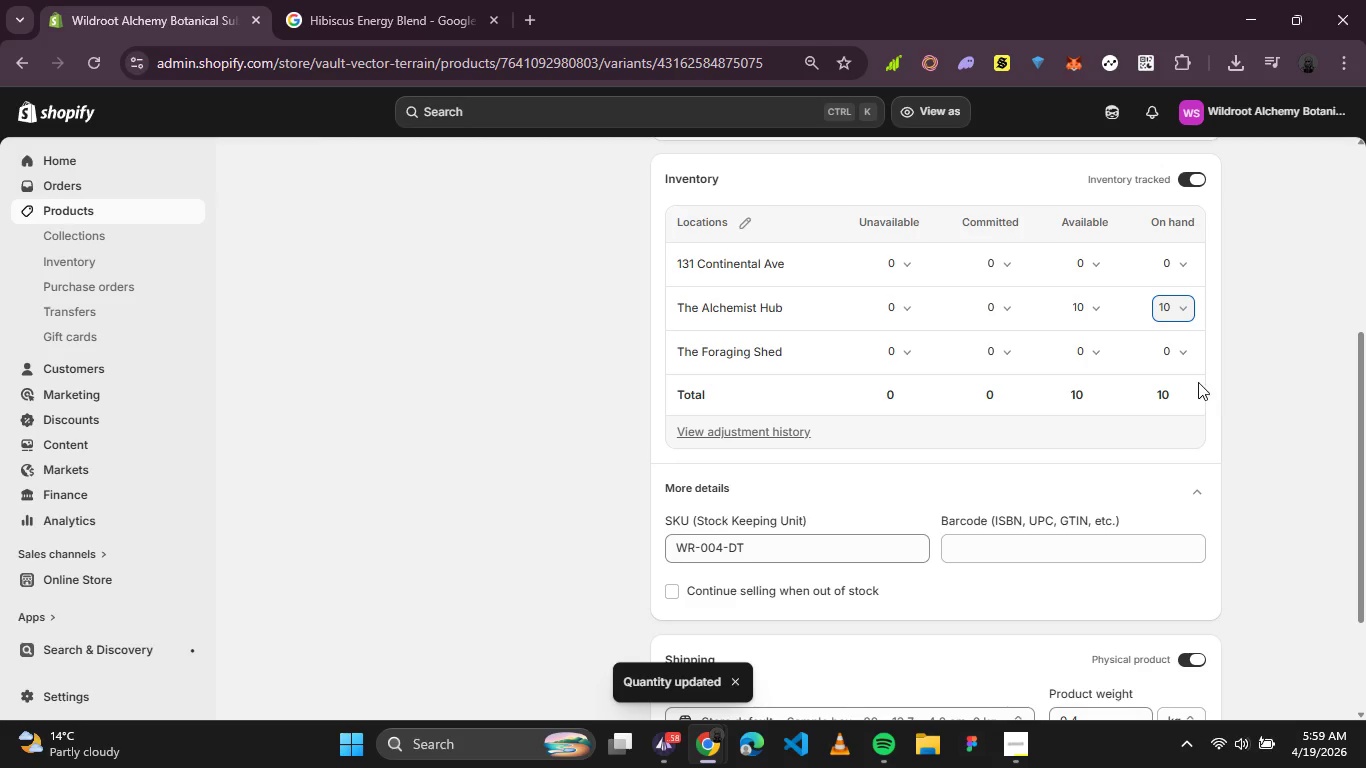 
left_click([1167, 351])
 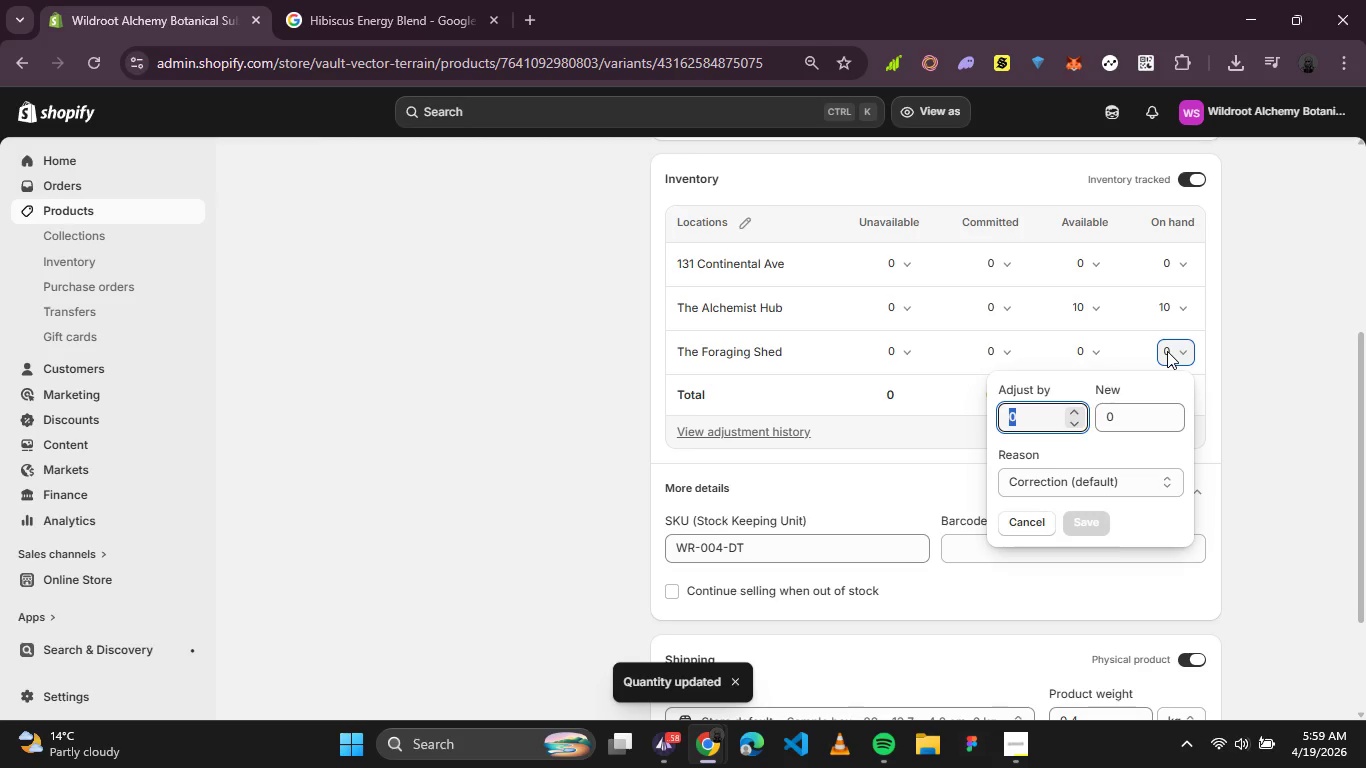 
type(20)
 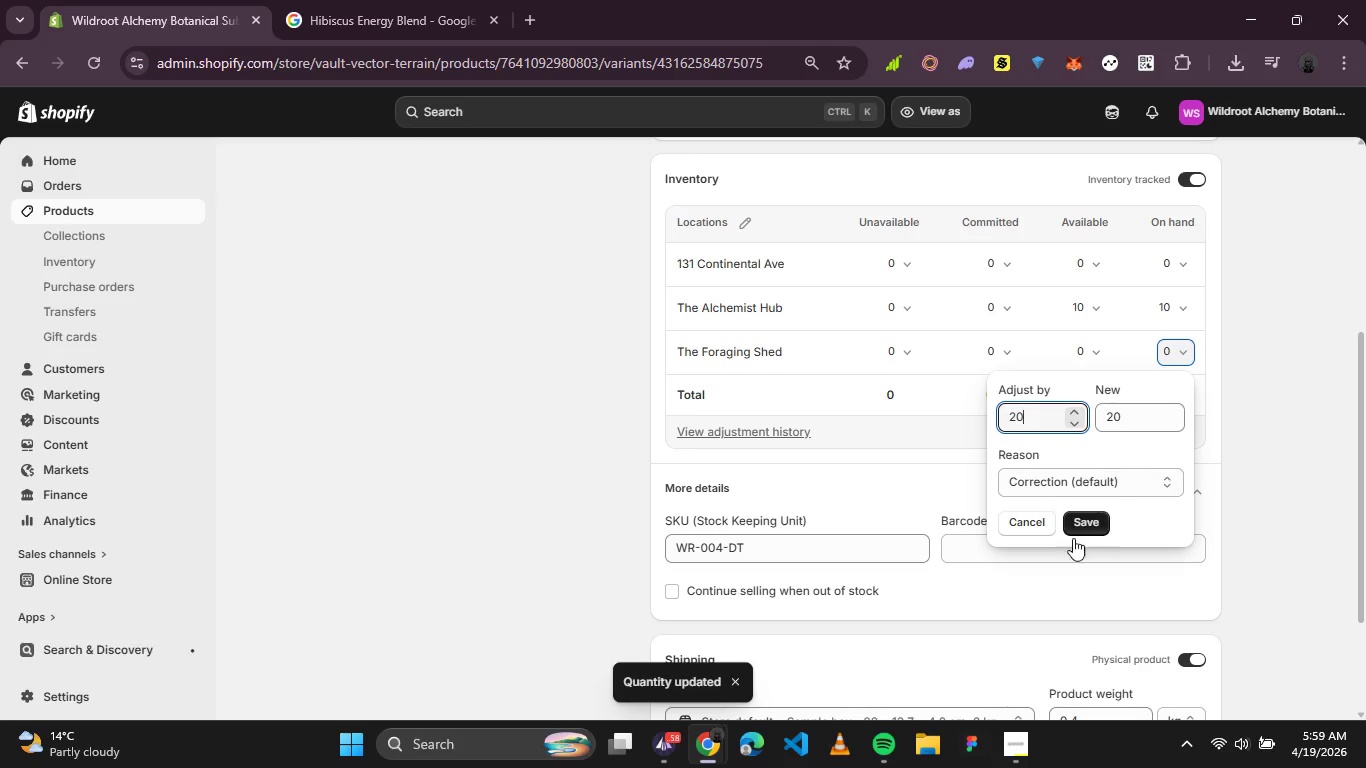 
left_click([1095, 515])
 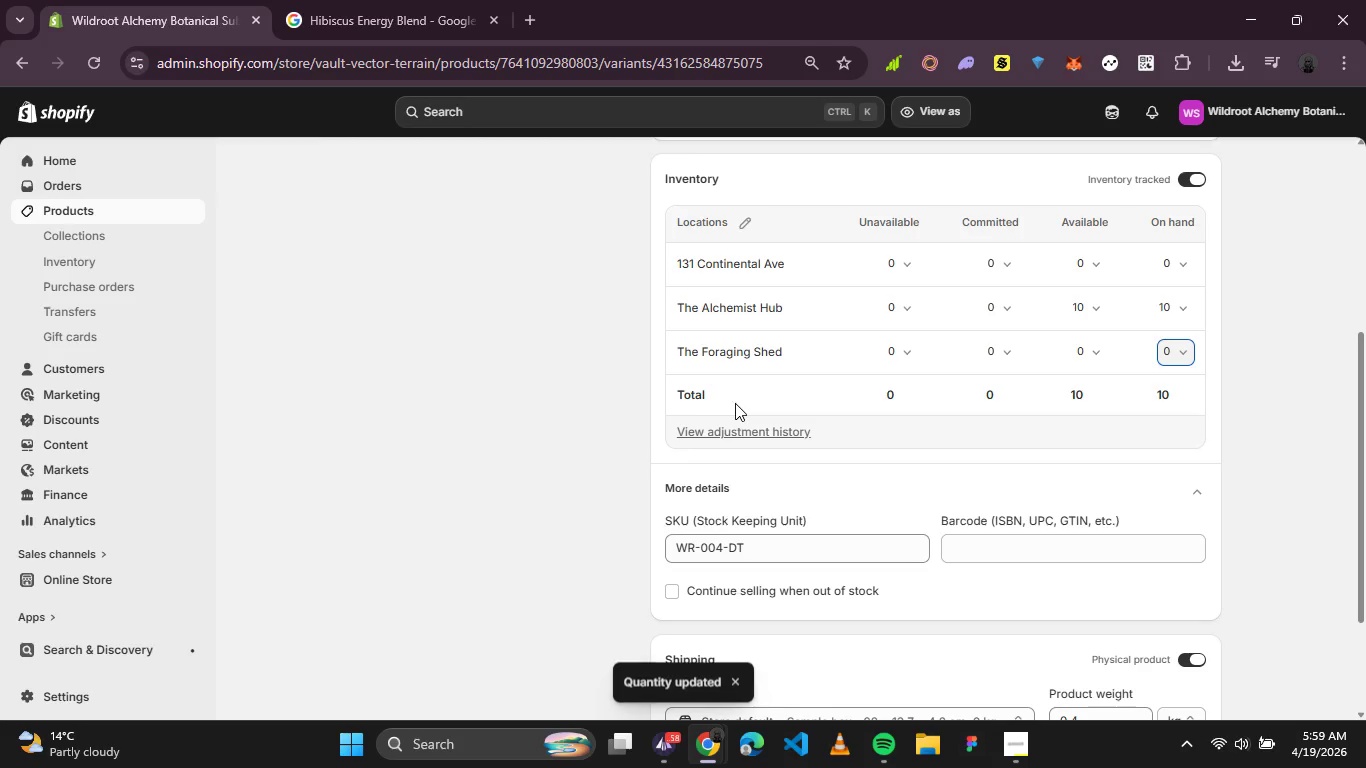 
scroll: coordinate [826, 447], scroll_direction: down, amount: 2.0
 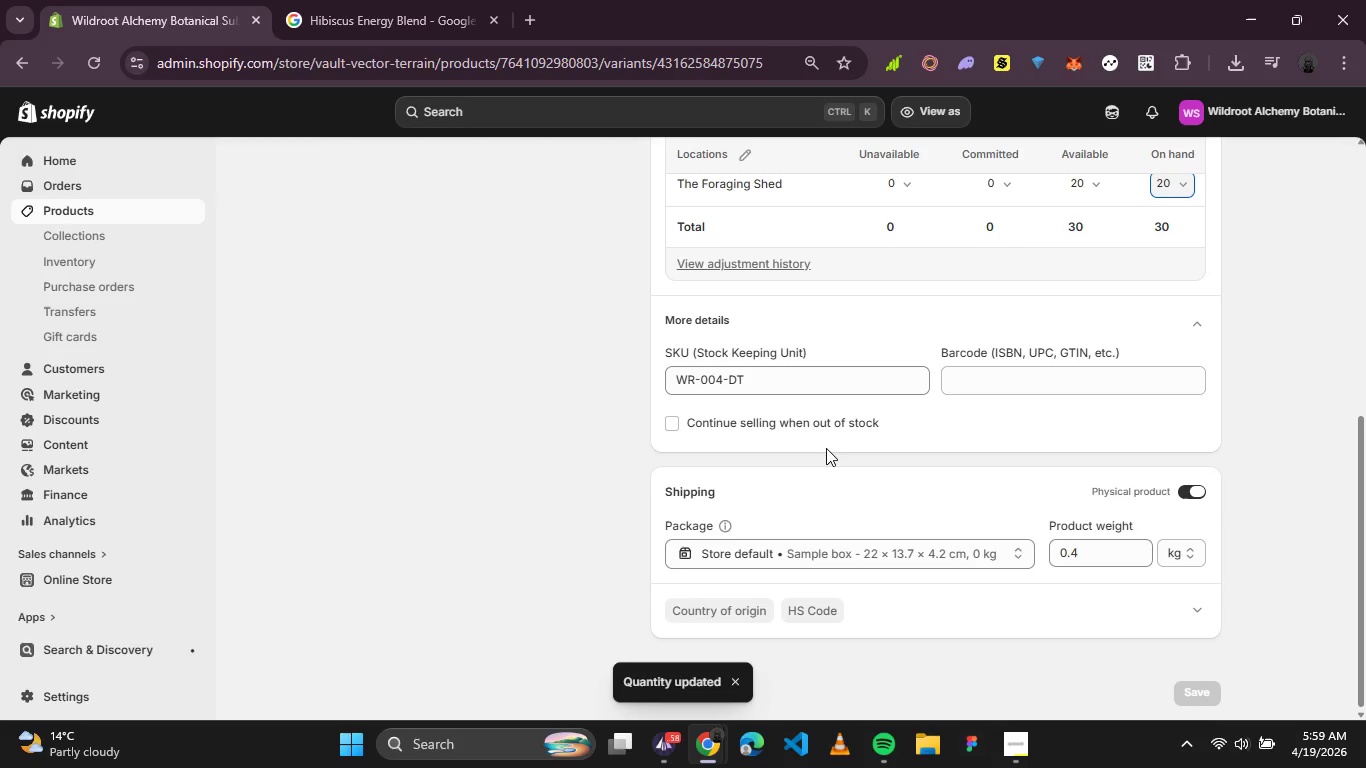 
scroll: coordinate [826, 448], scroll_direction: up, amount: 4.0
 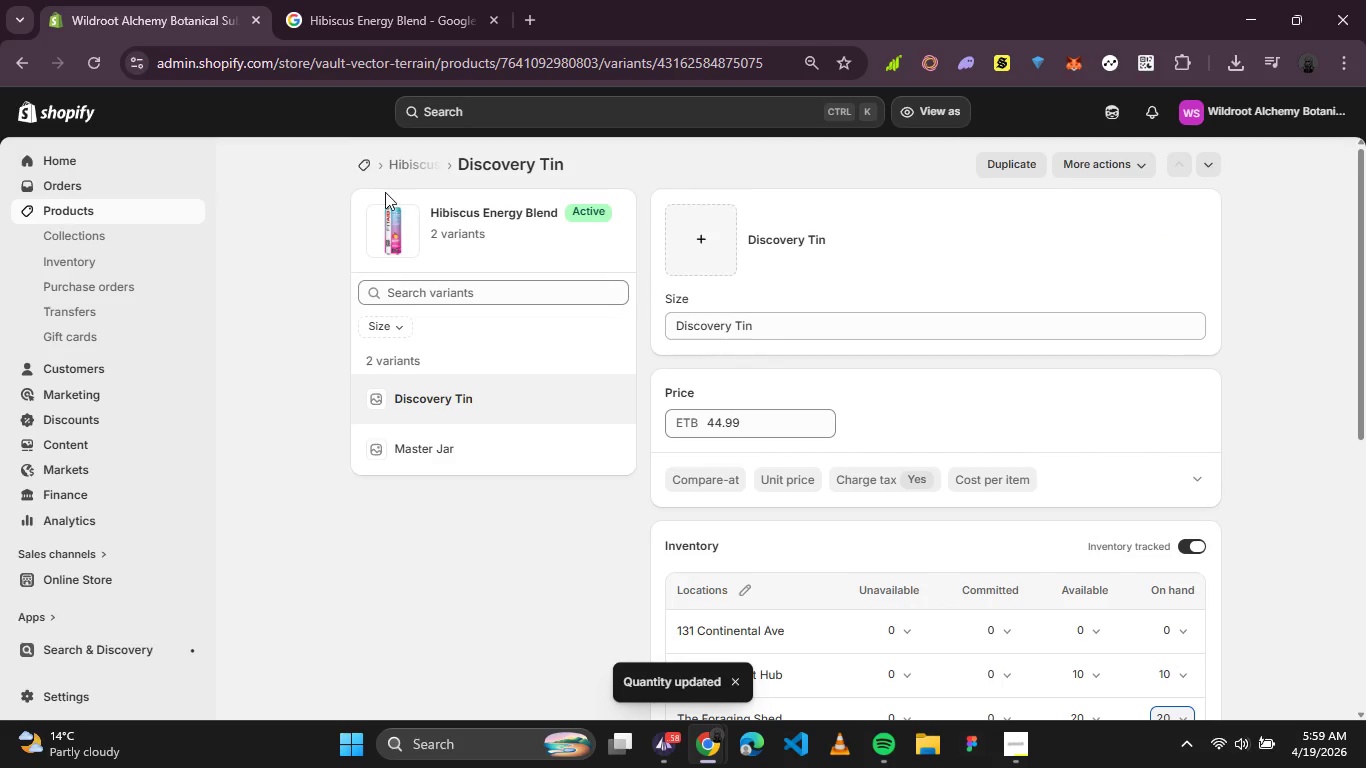 
left_click([408, 168])
 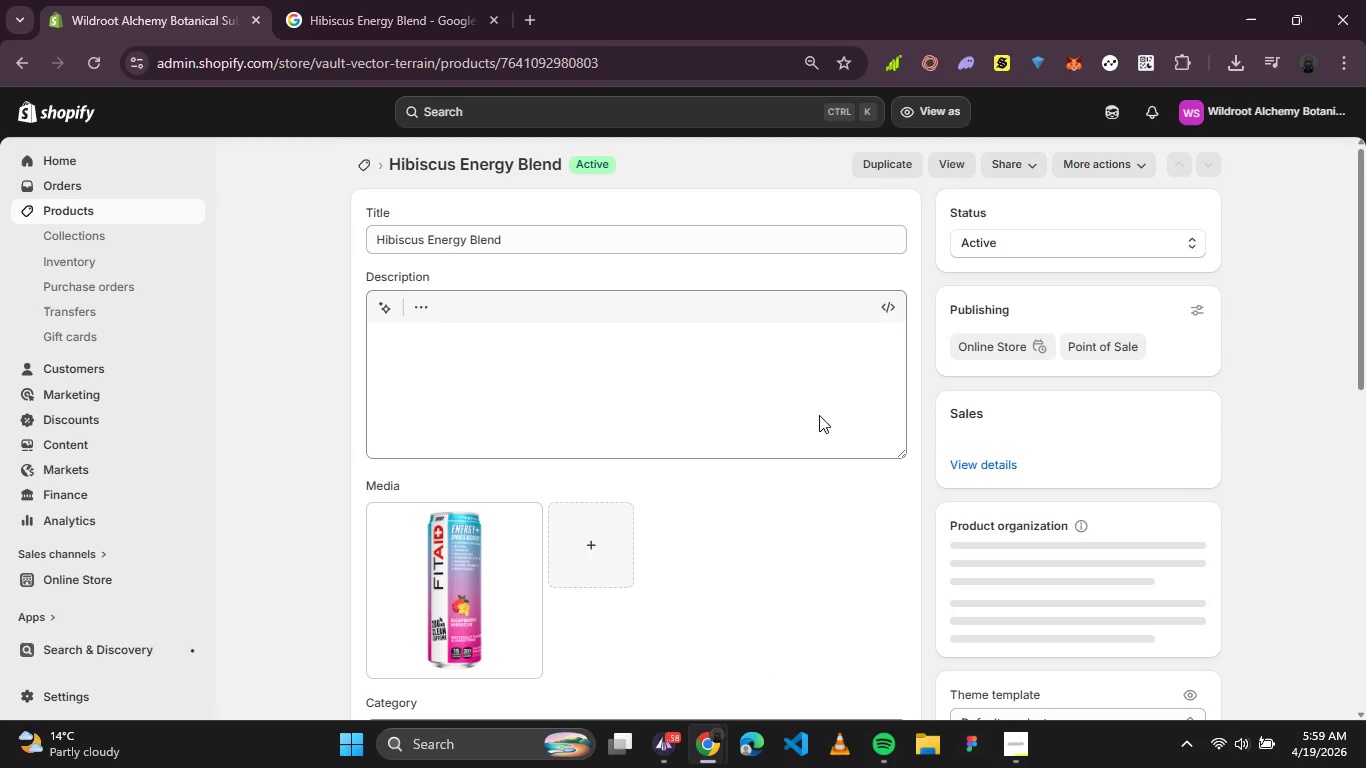 
scroll: coordinate [968, 431], scroll_direction: down, amount: 4.0
 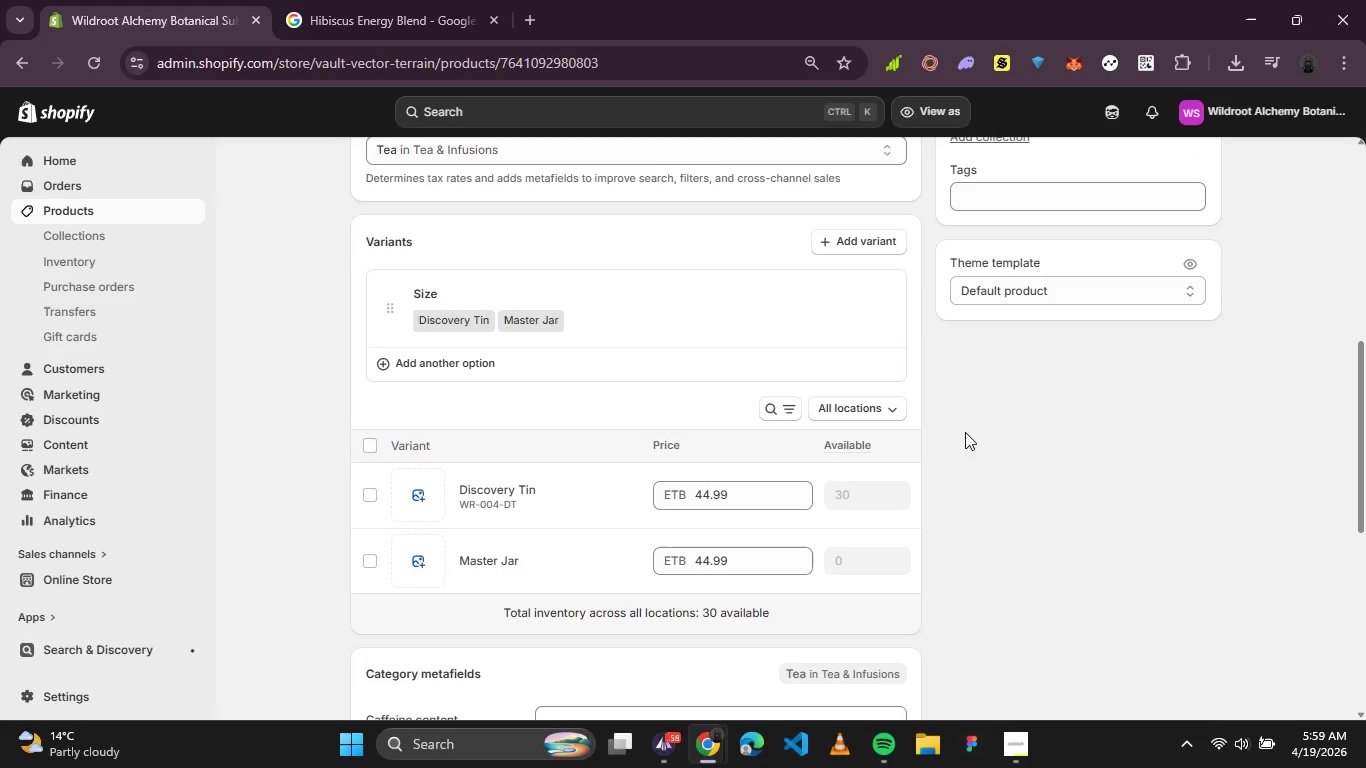 
scroll: coordinate [922, 424], scroll_direction: up, amount: 1.0
 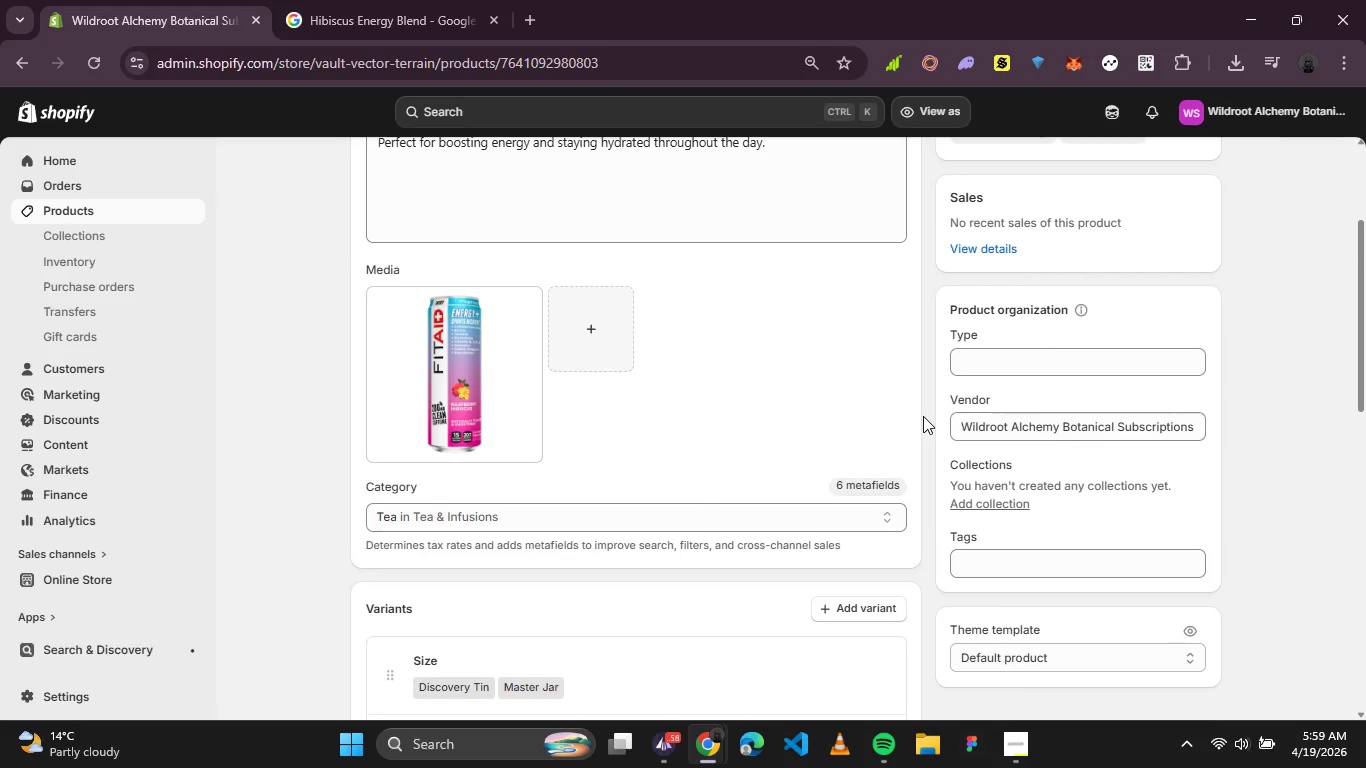 
scroll: coordinate [923, 416], scroll_direction: down, amount: 2.0
 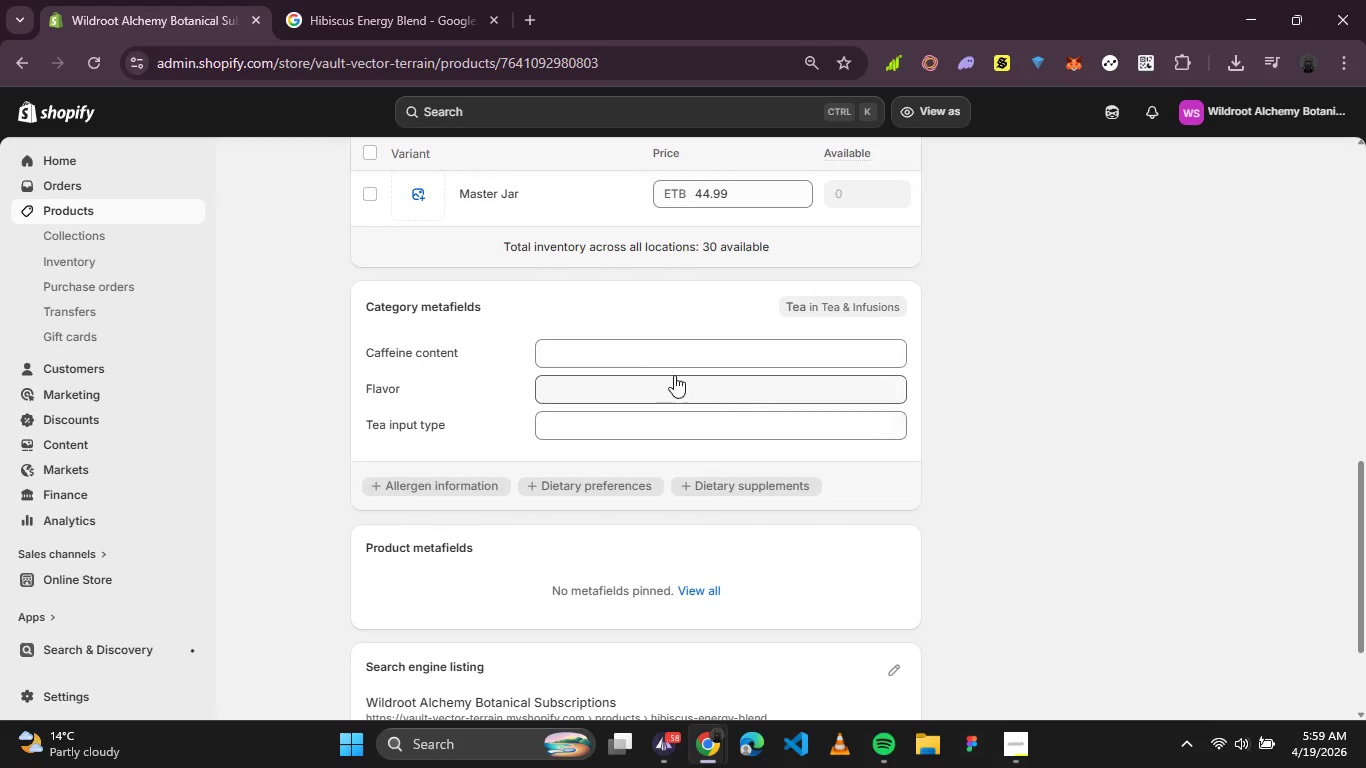 
scroll: coordinate [636, 362], scroll_direction: up, amount: 1.0
 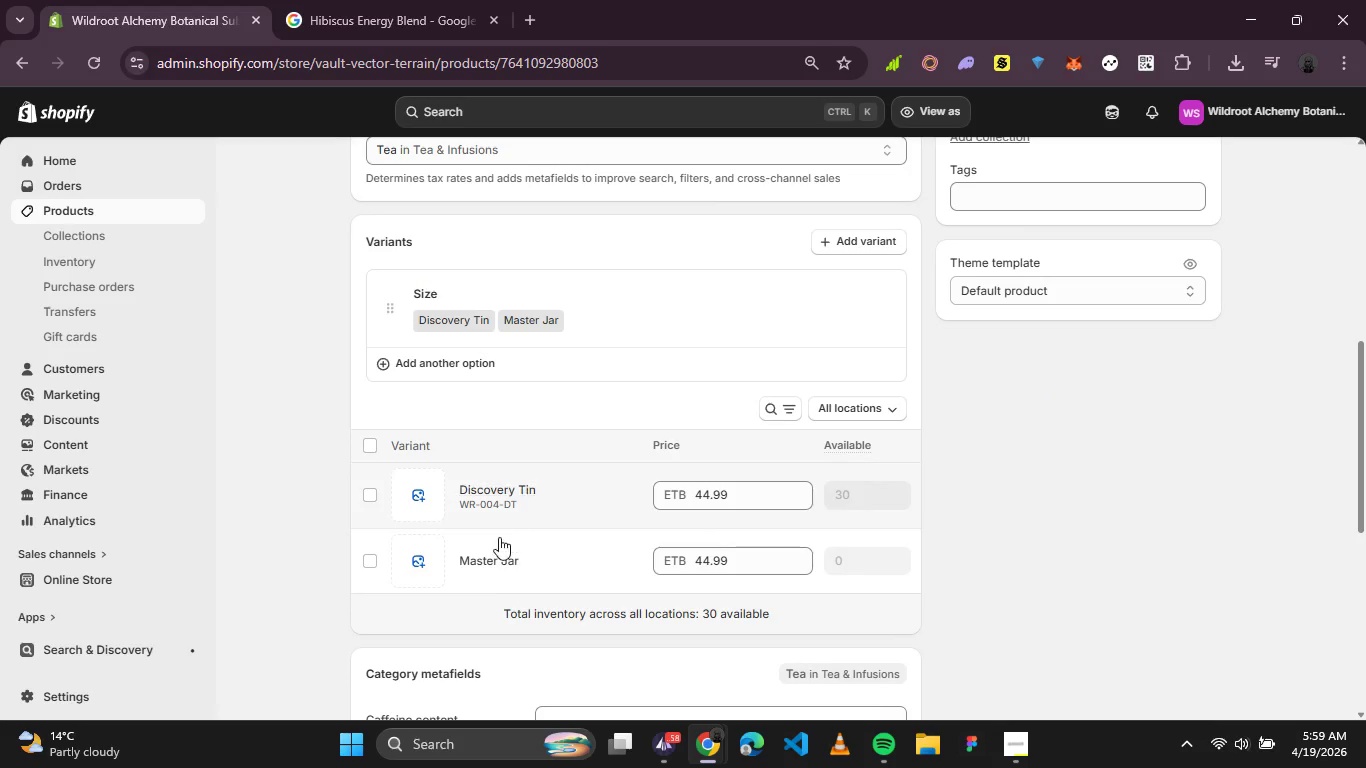 
left_click([473, 554])
 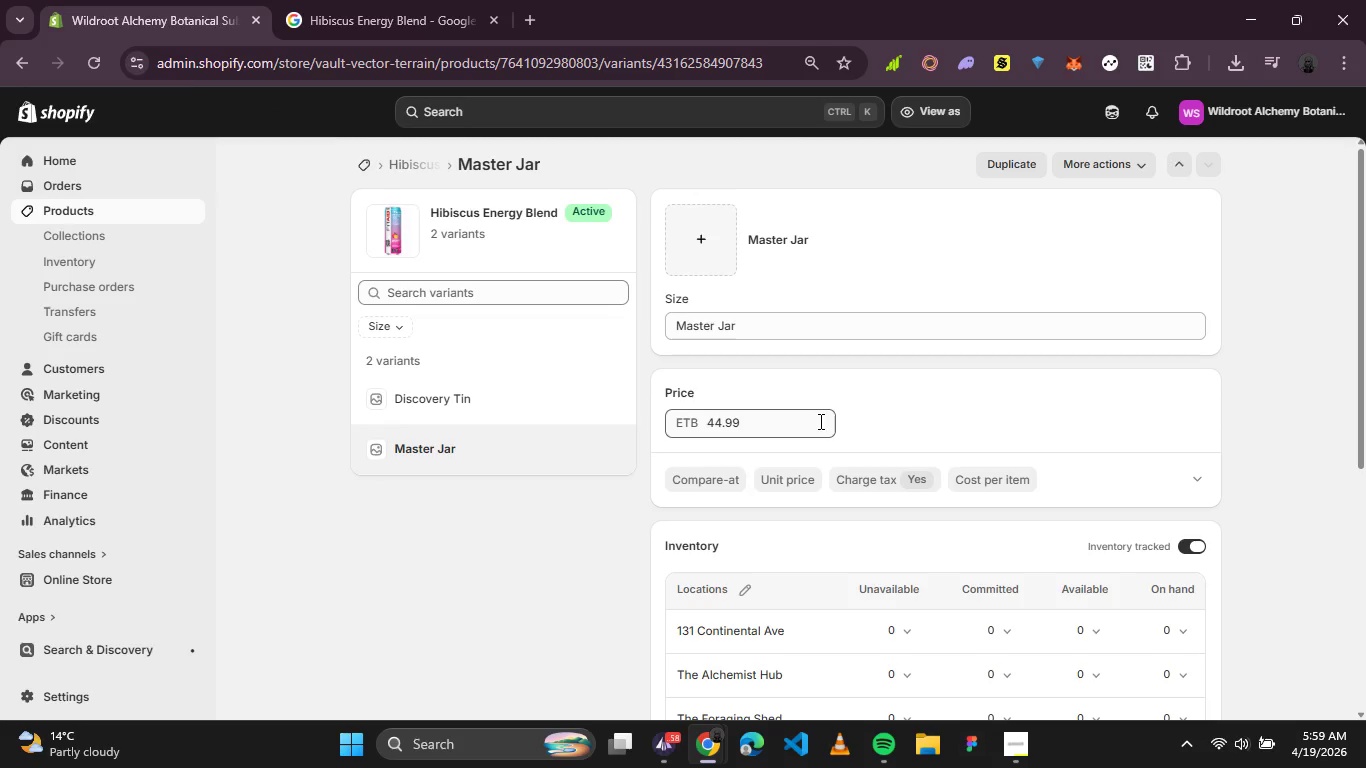 
scroll: coordinate [837, 425], scroll_direction: down, amount: 1.0
 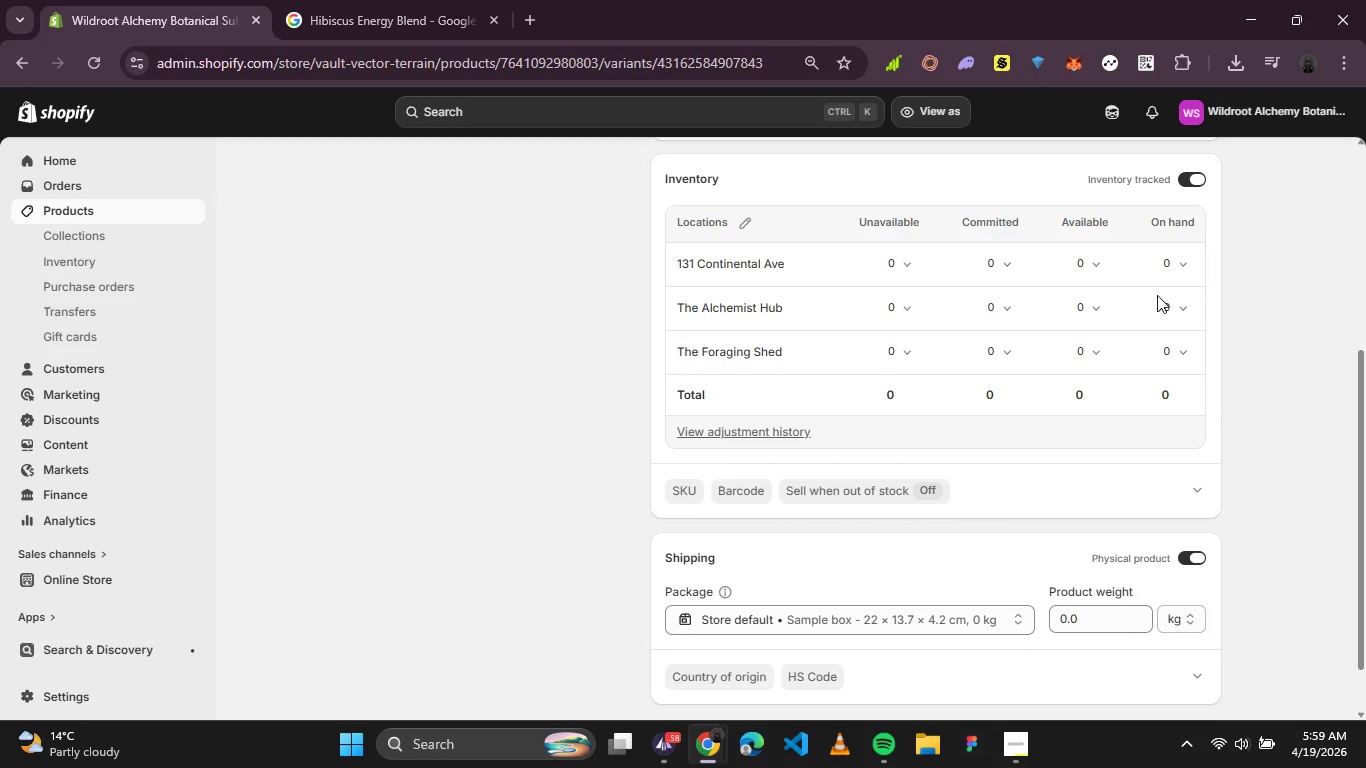 
left_click([1181, 316])
 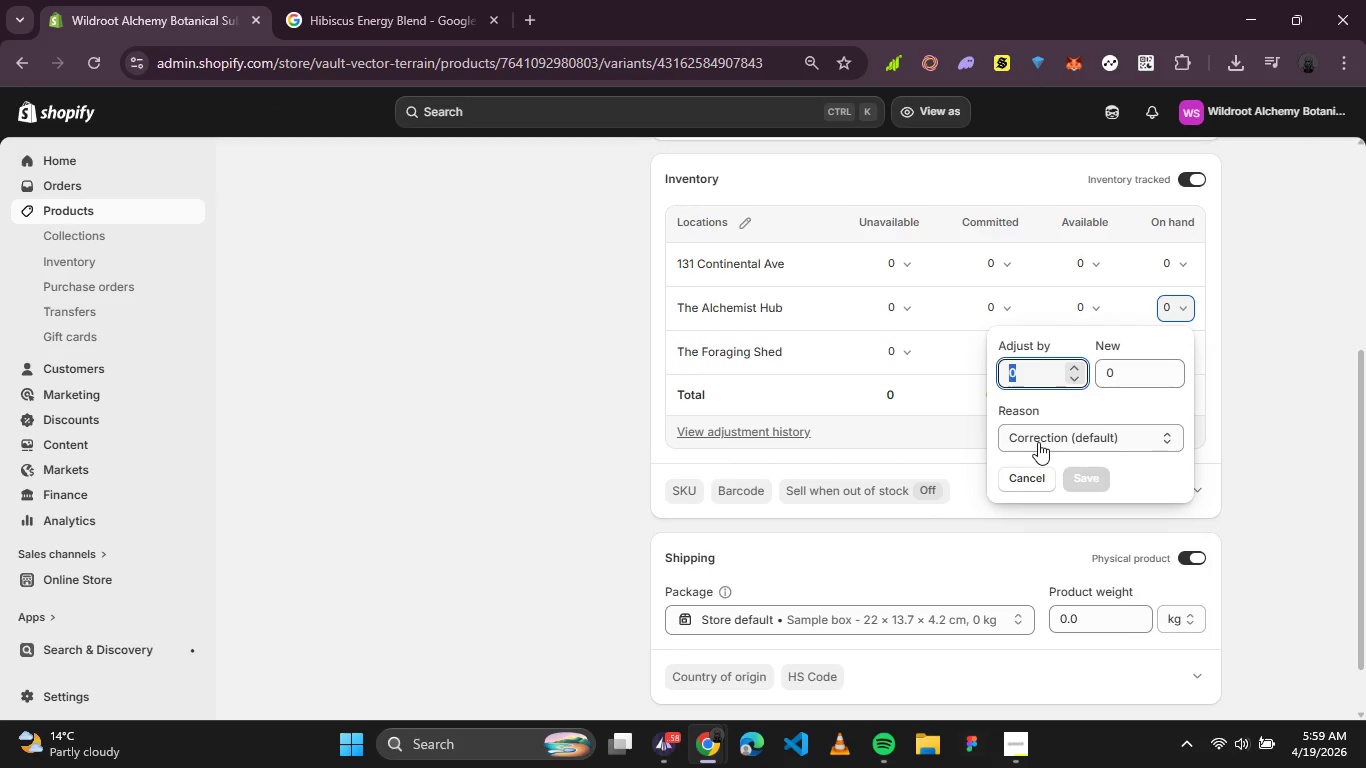 
key(5)
 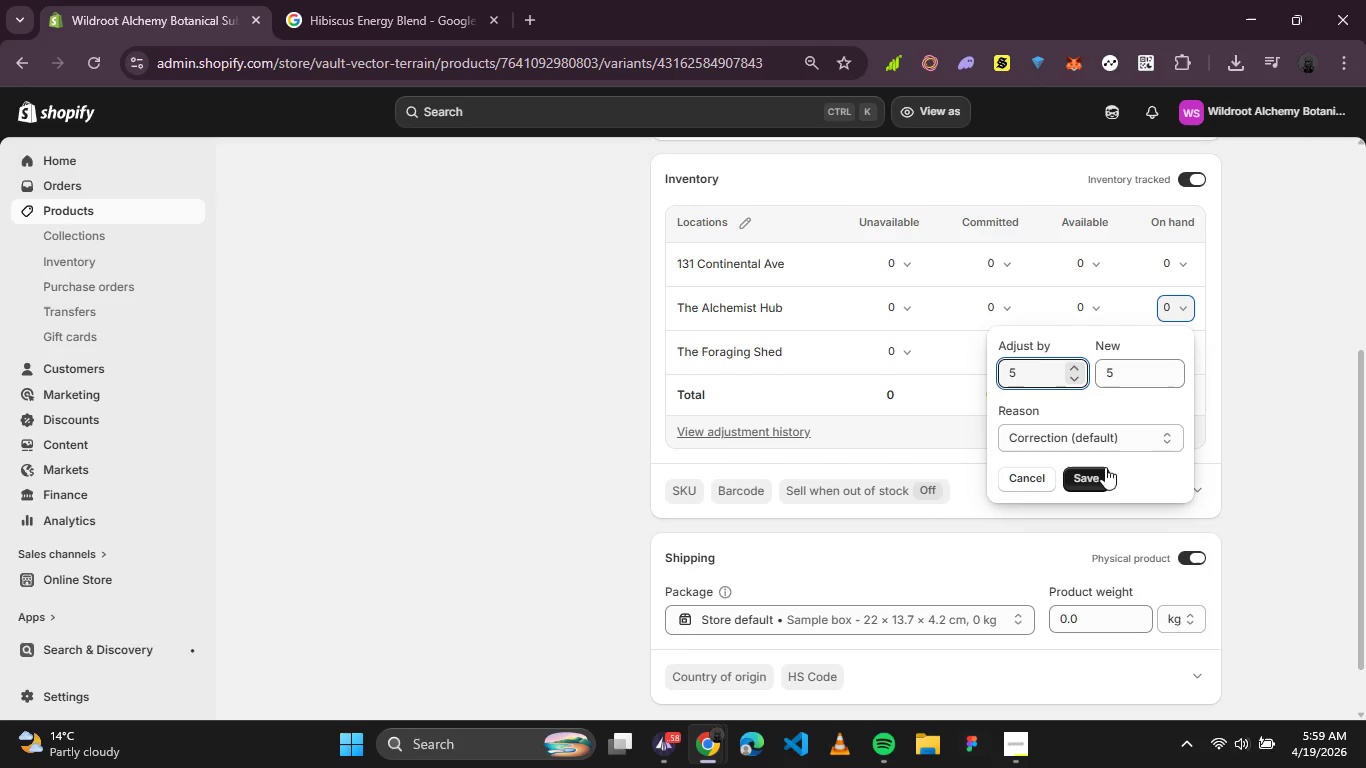 
left_click([1093, 483])
 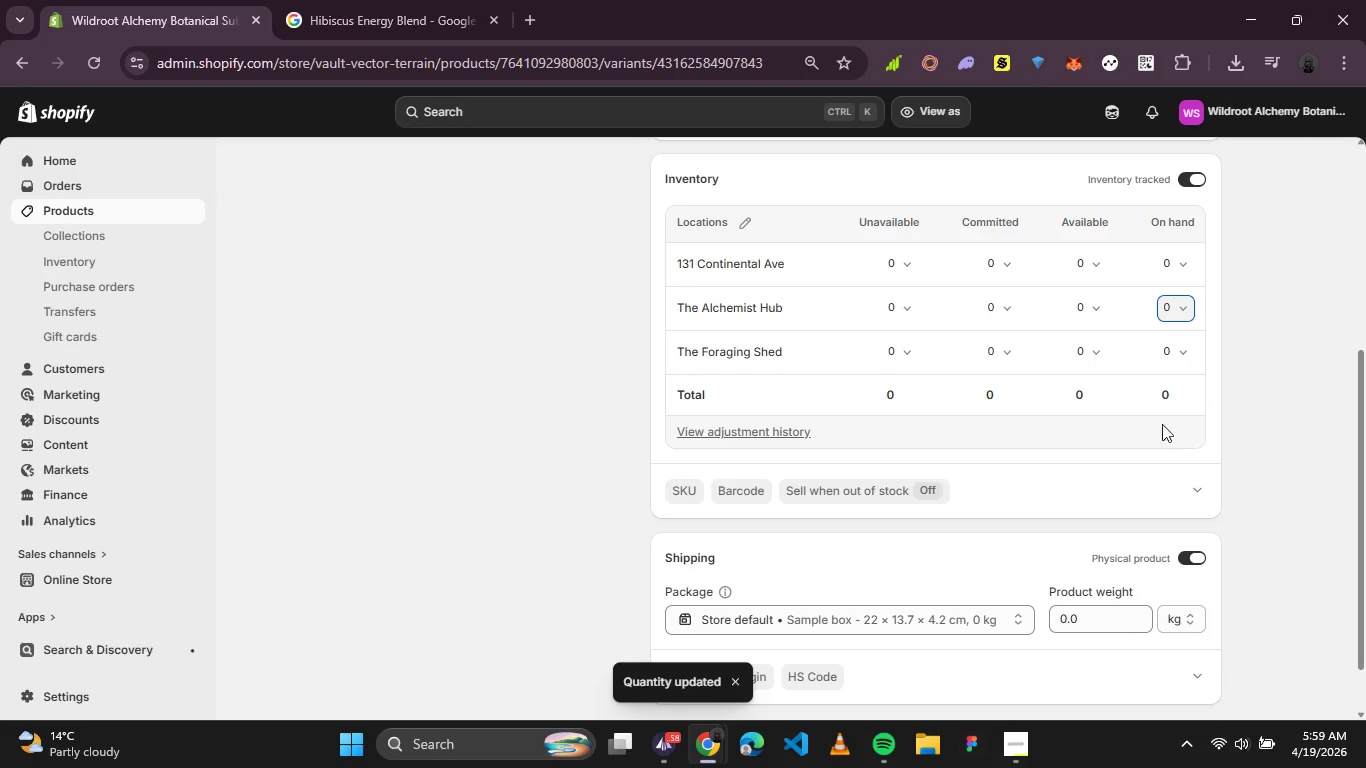 
left_click([1169, 359])
 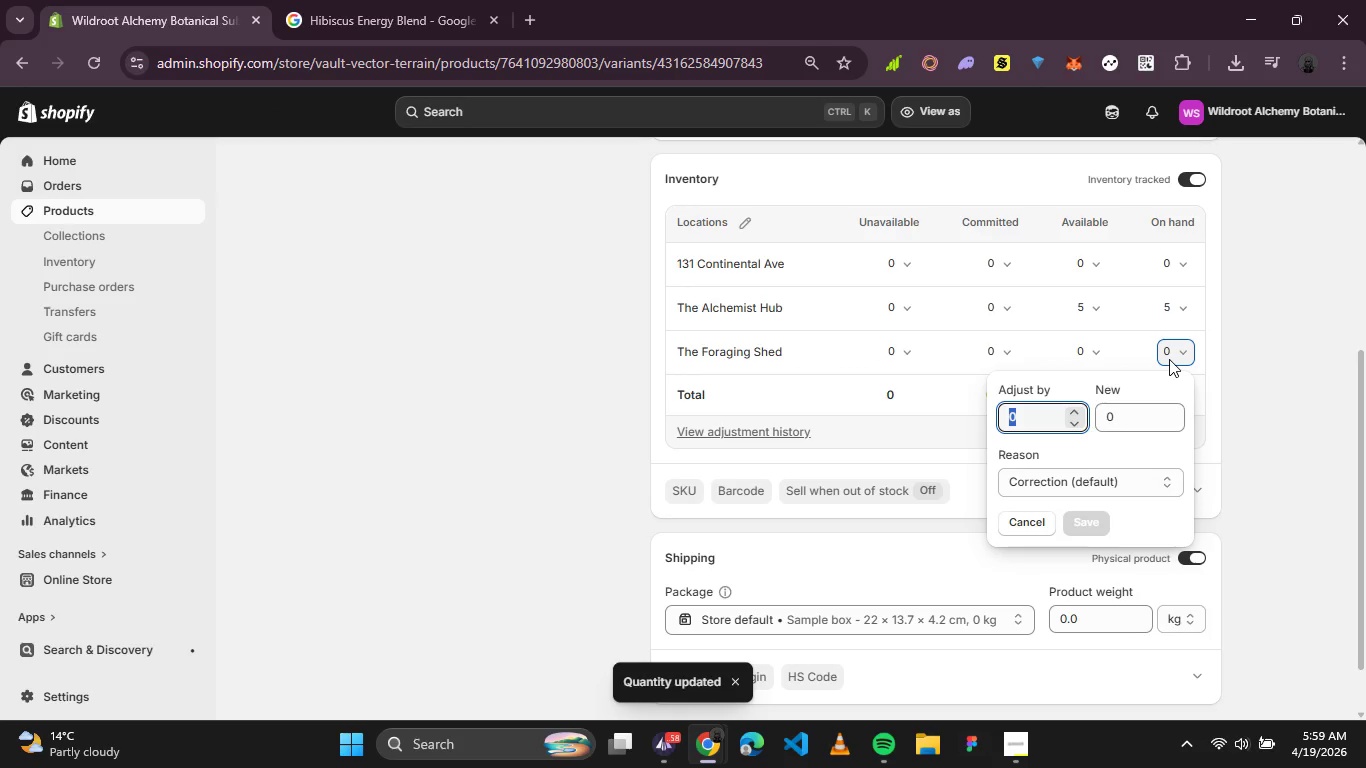 
key(3)
 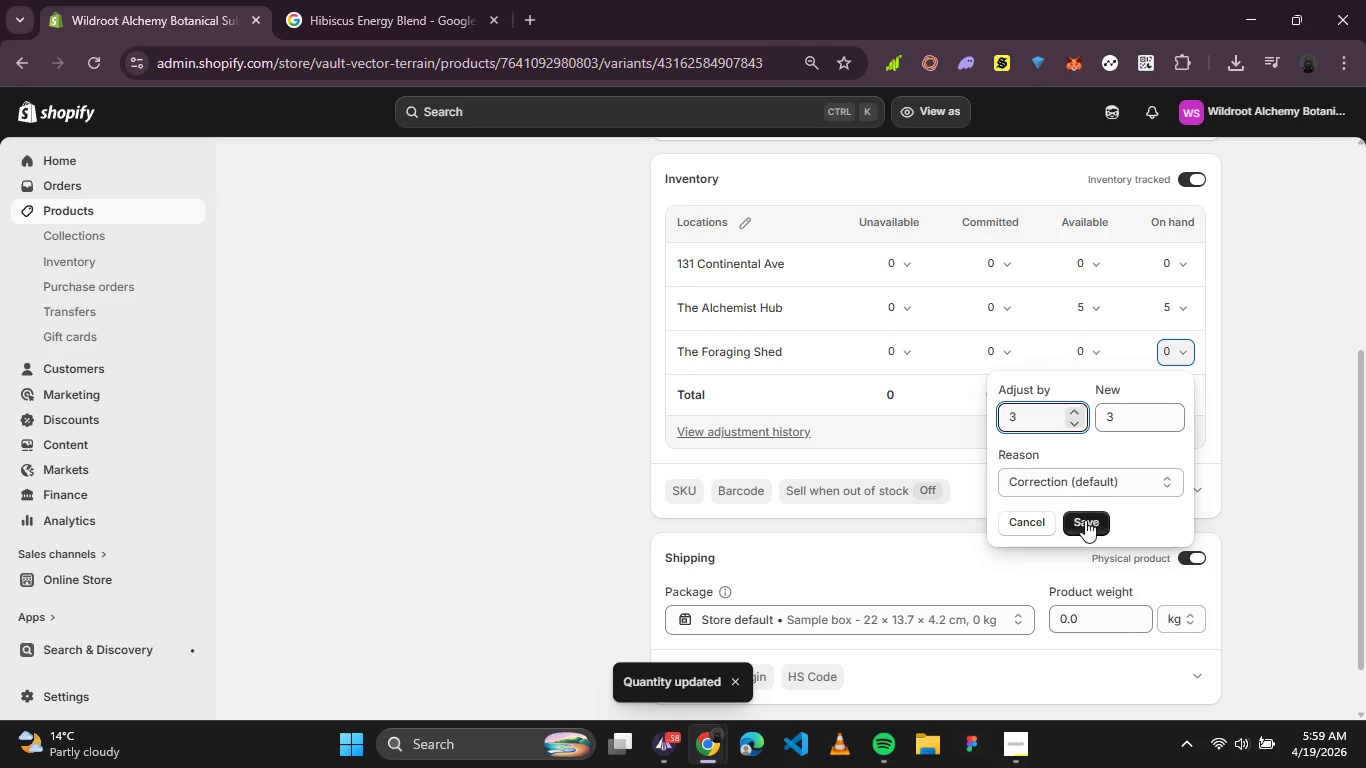 
left_click([1092, 521])
 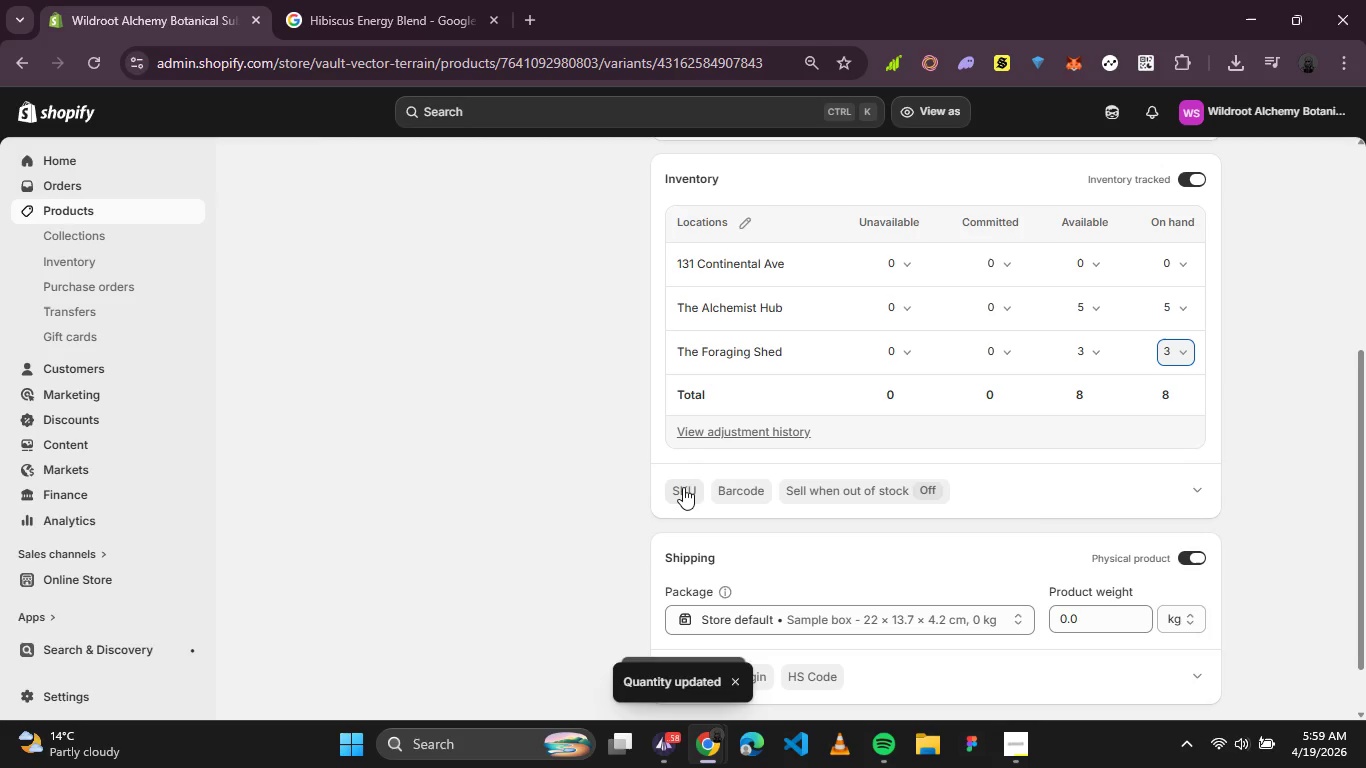 
left_click([683, 487])
 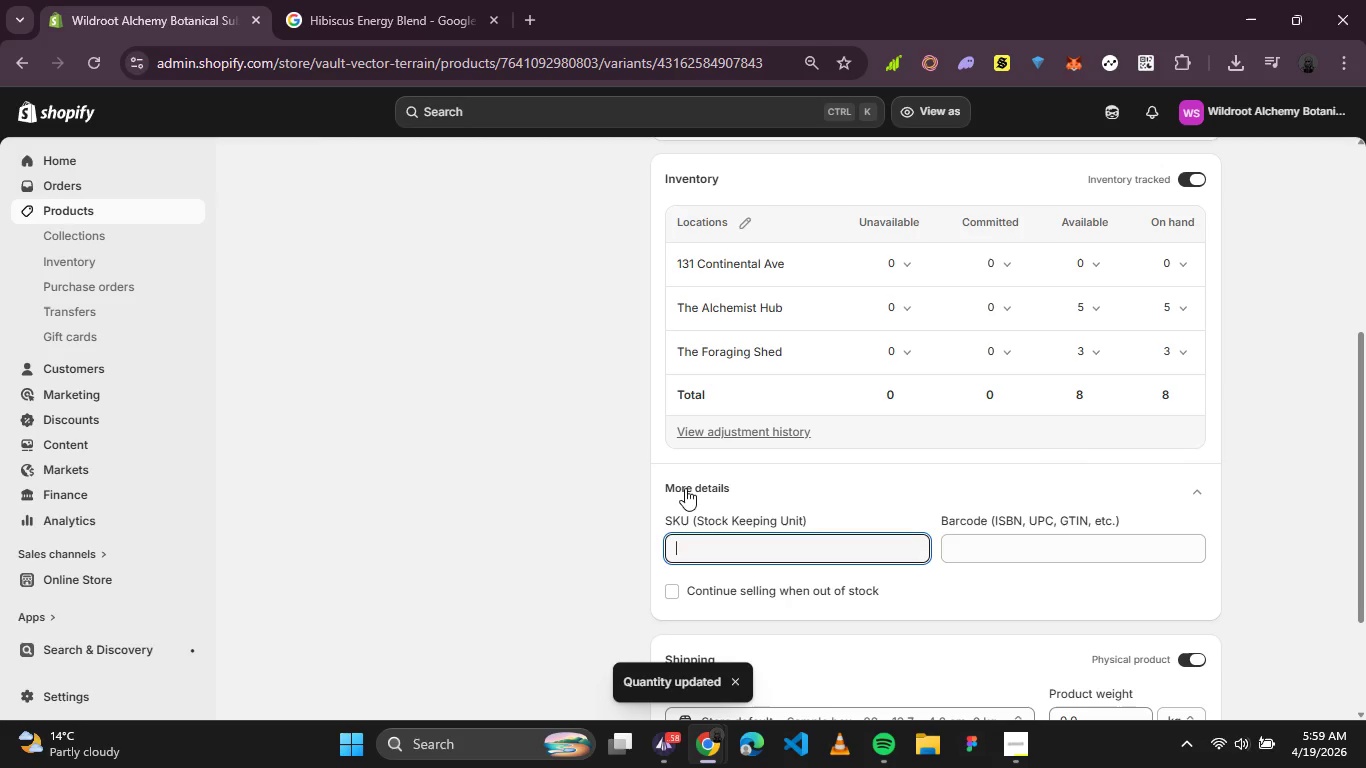 
type(WR-004-MJ)
 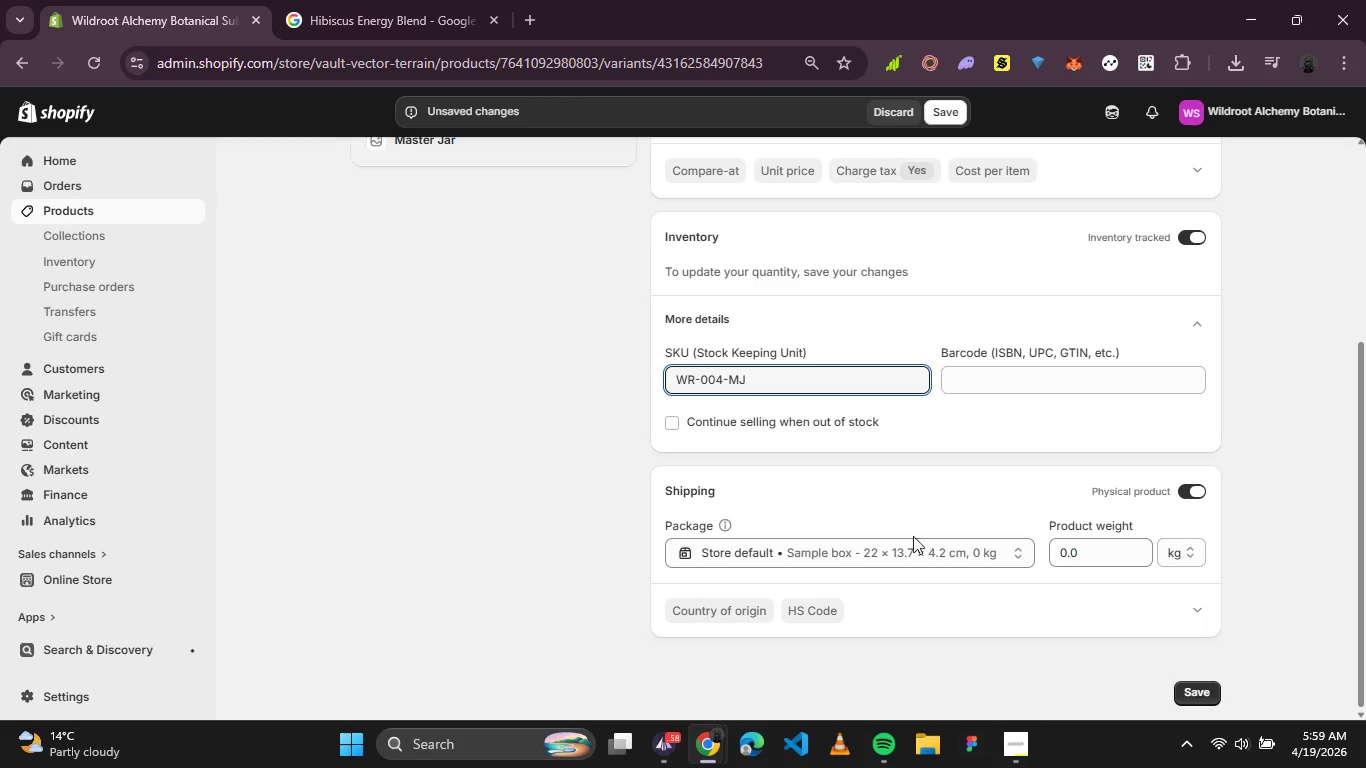 
scroll: coordinate [934, 555], scroll_direction: down, amount: 2.0
 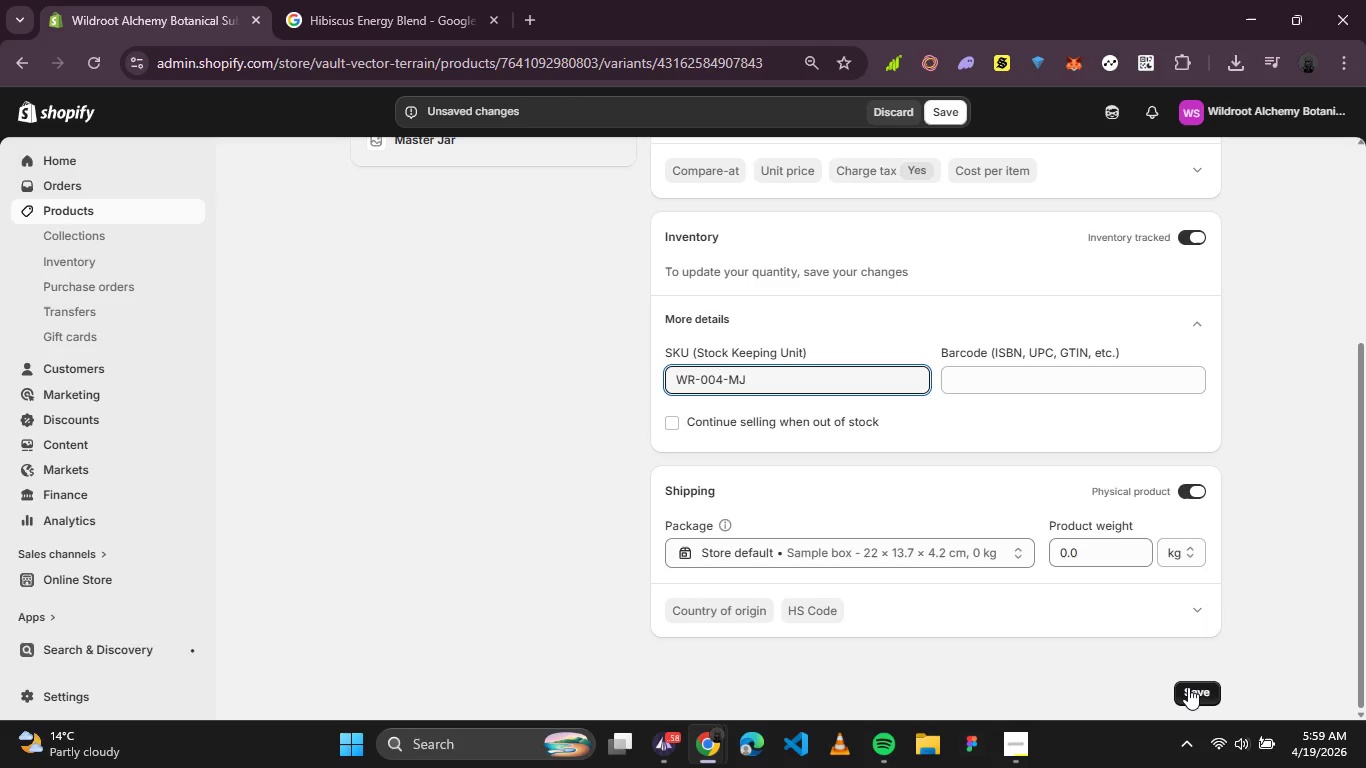 
left_click([1188, 687])
 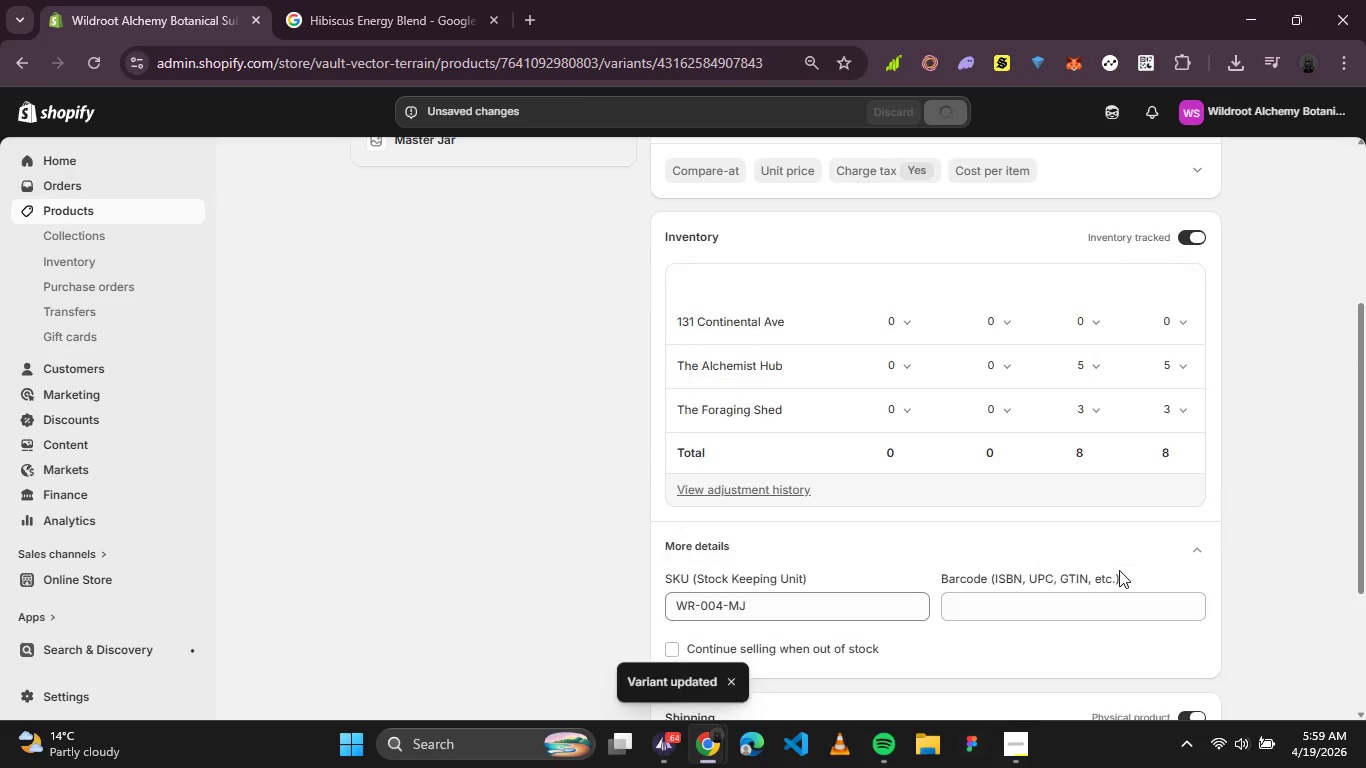 
scroll: coordinate [1018, 553], scroll_direction: down, amount: 4.0
 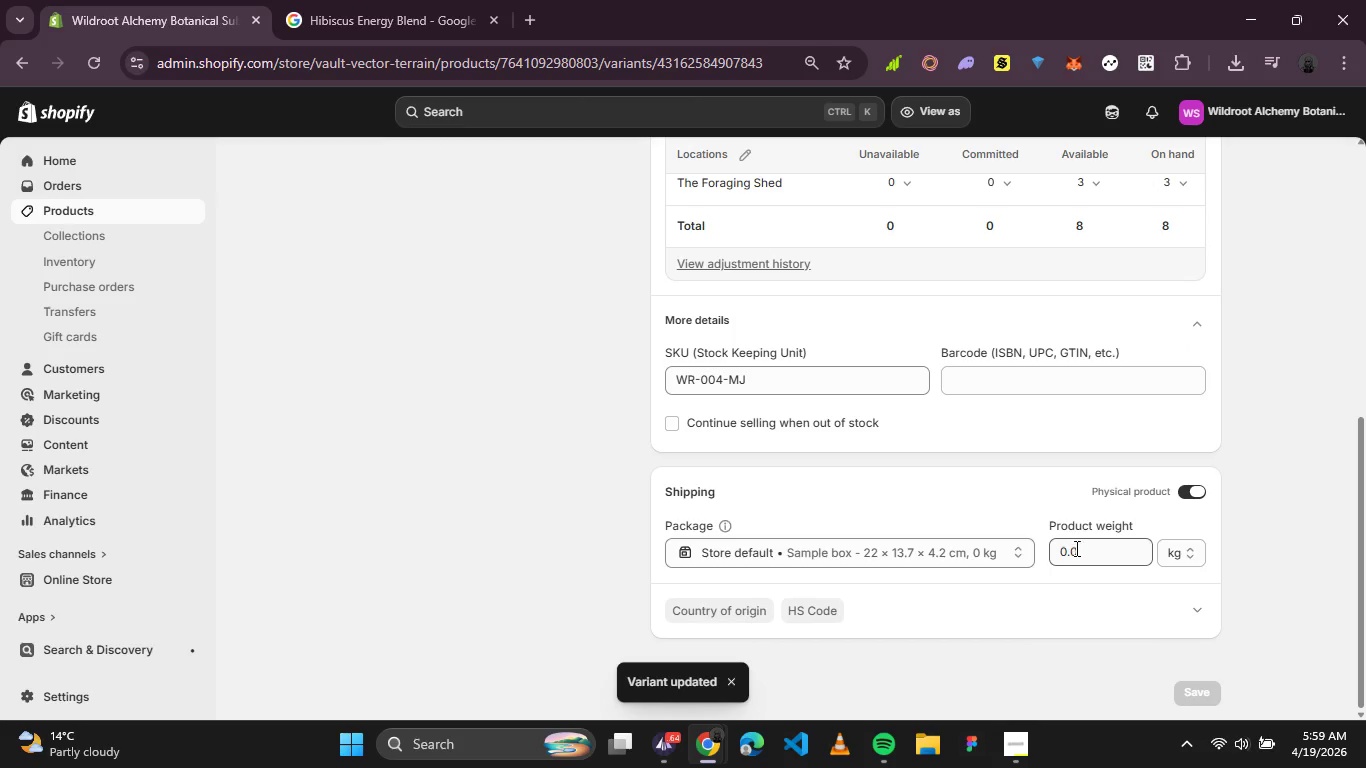 
left_click([1079, 546])
 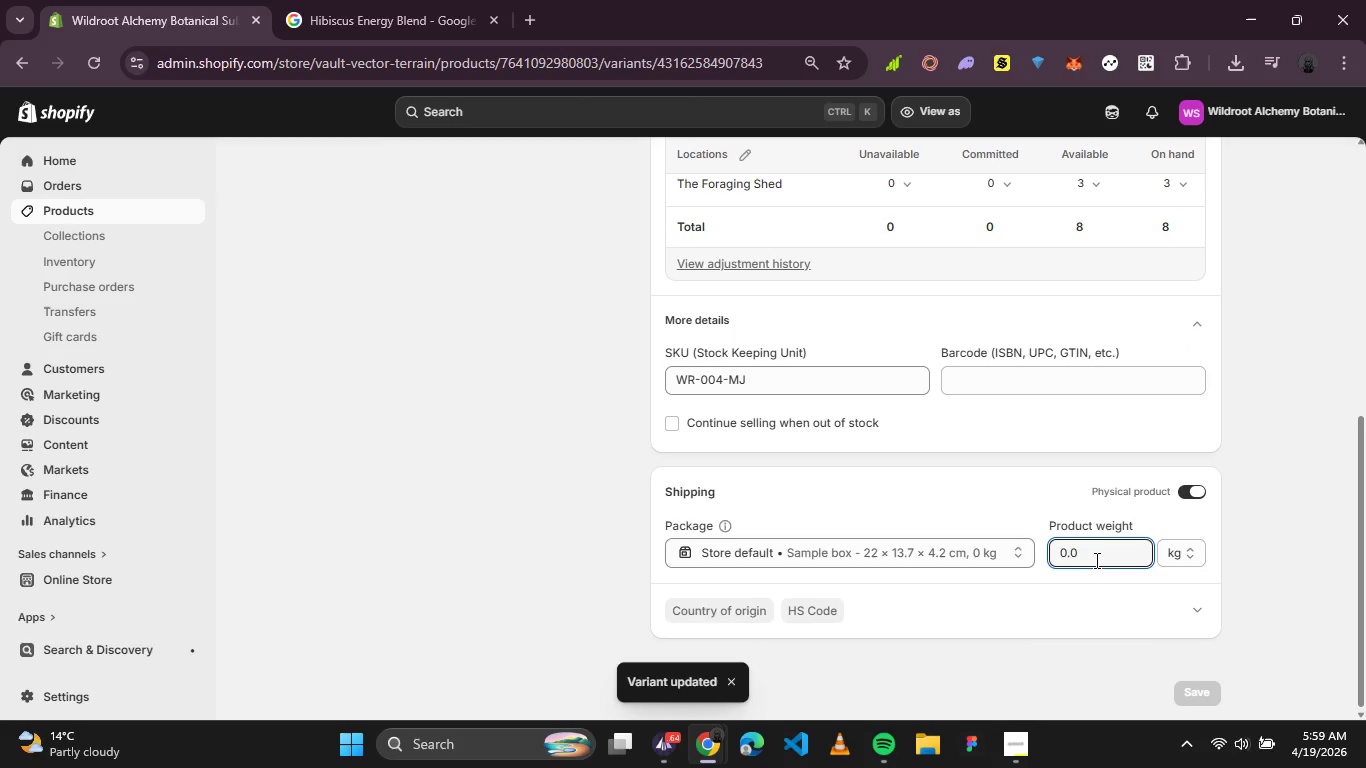 
key(Backspace)
 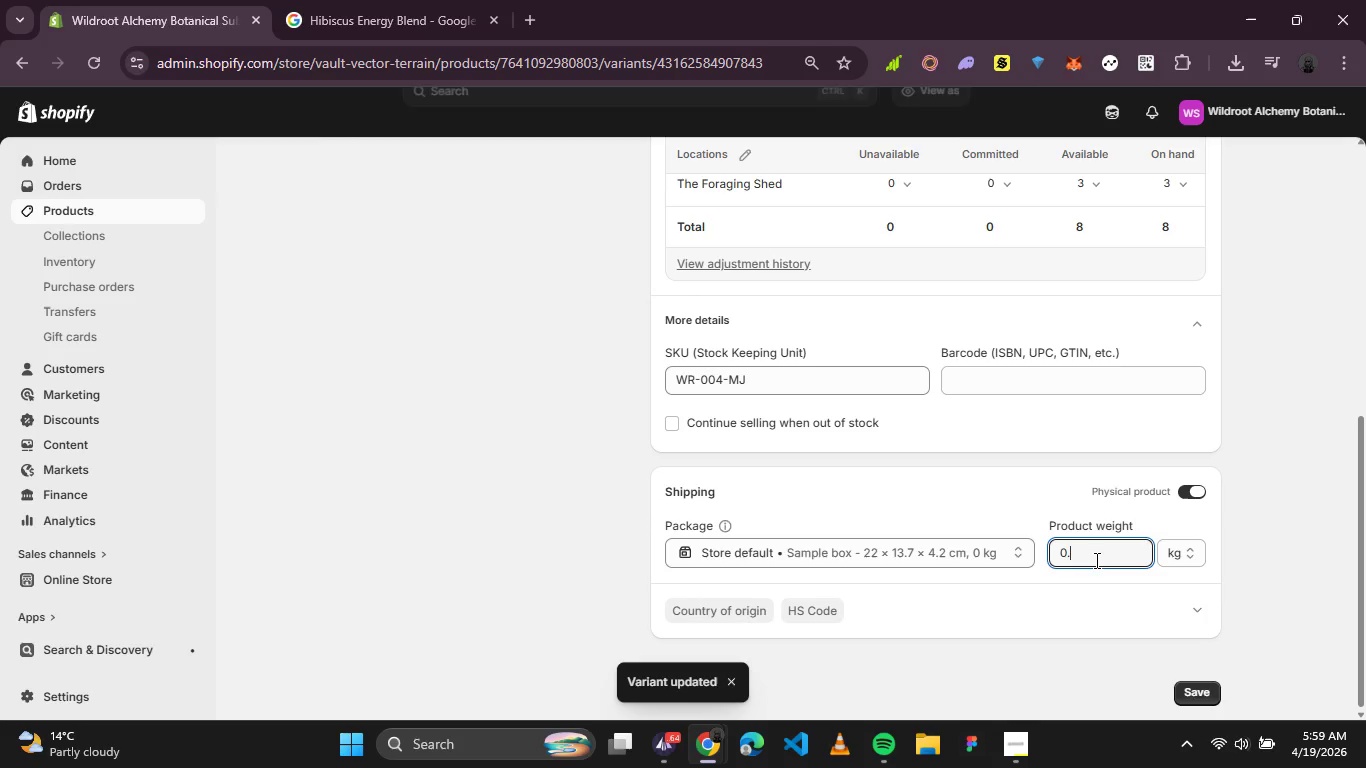 
key(5)
 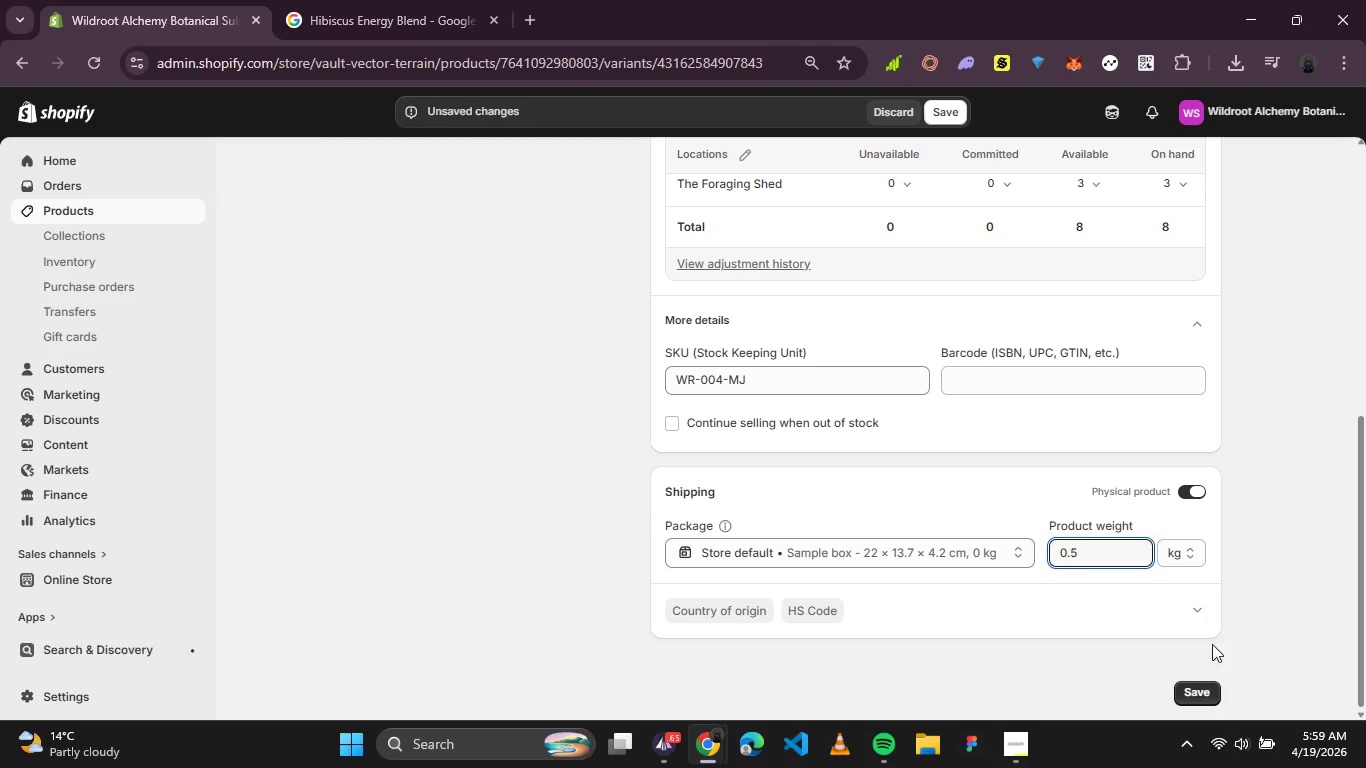 
left_click([1190, 680])
 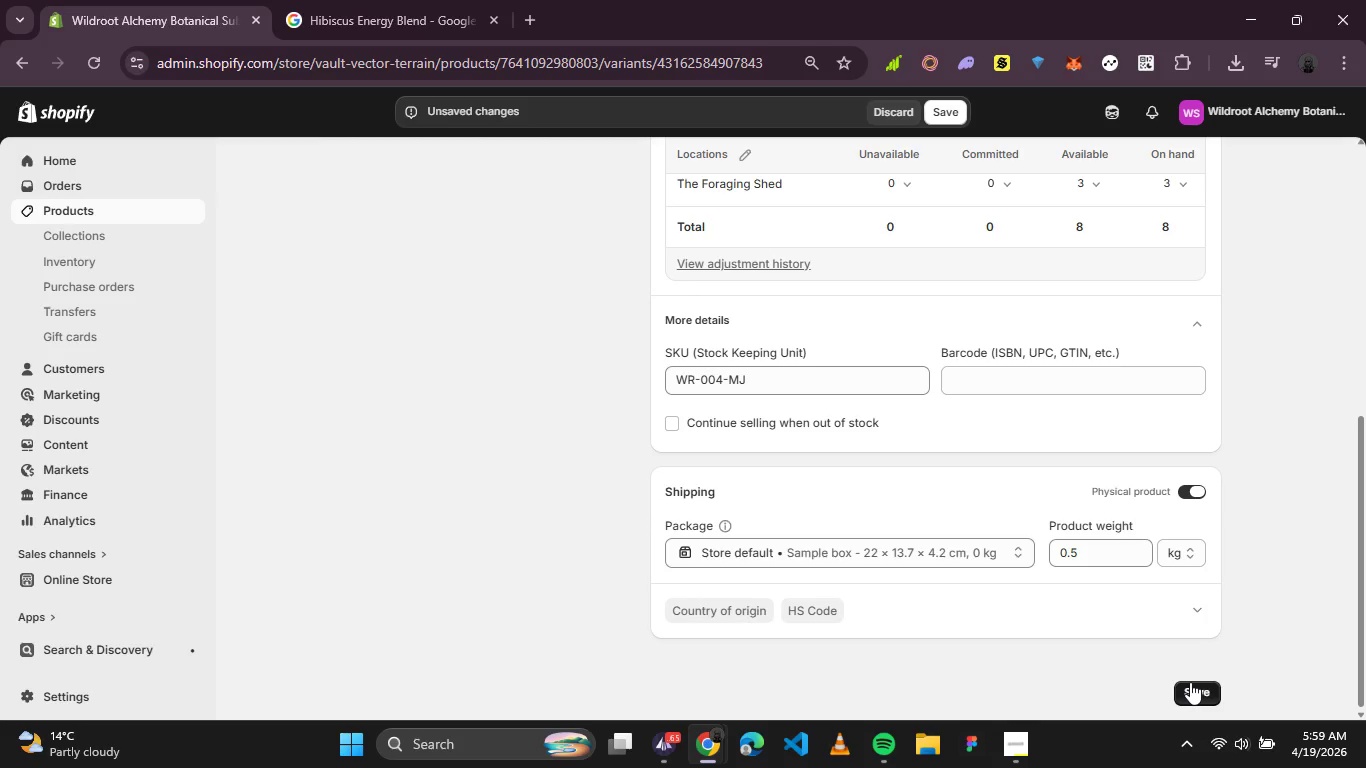 
left_click([1190, 682])
 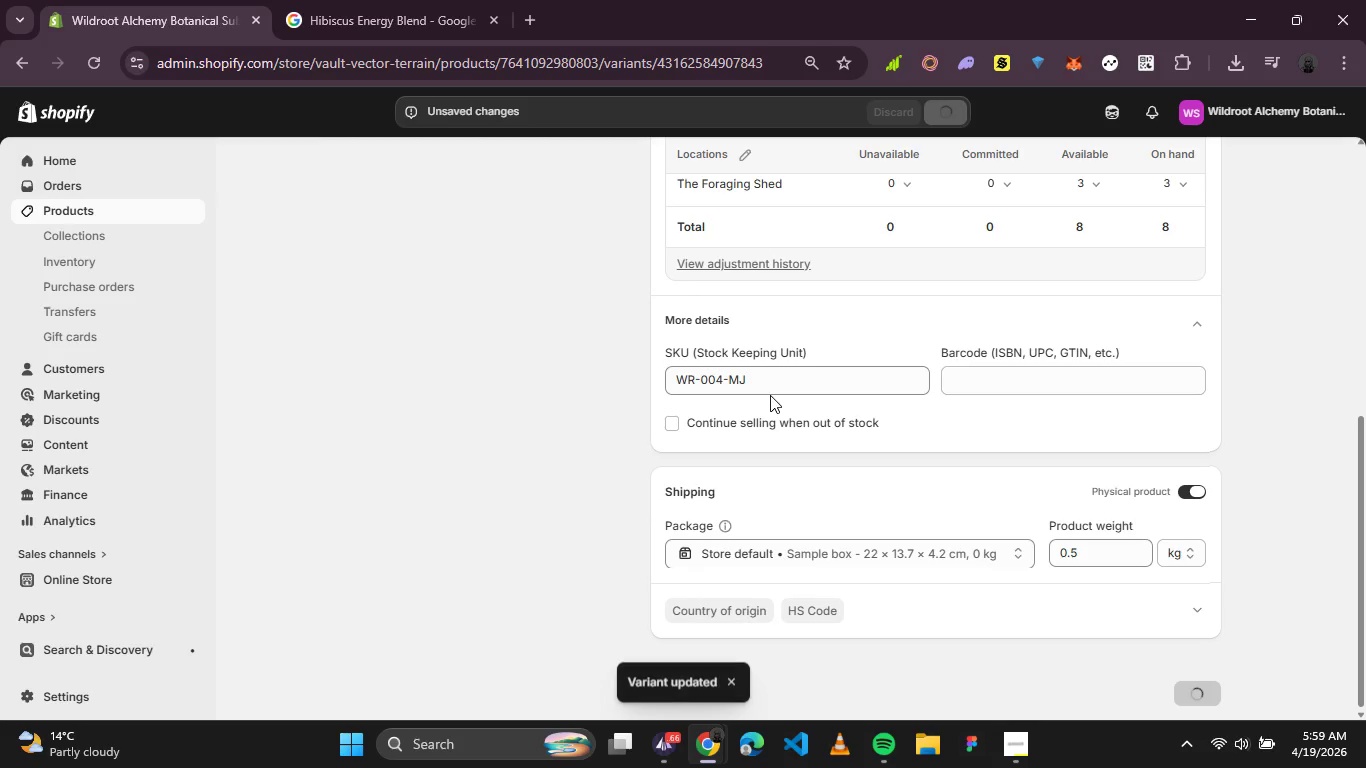 
scroll: coordinate [770, 395], scroll_direction: up, amount: 3.0
 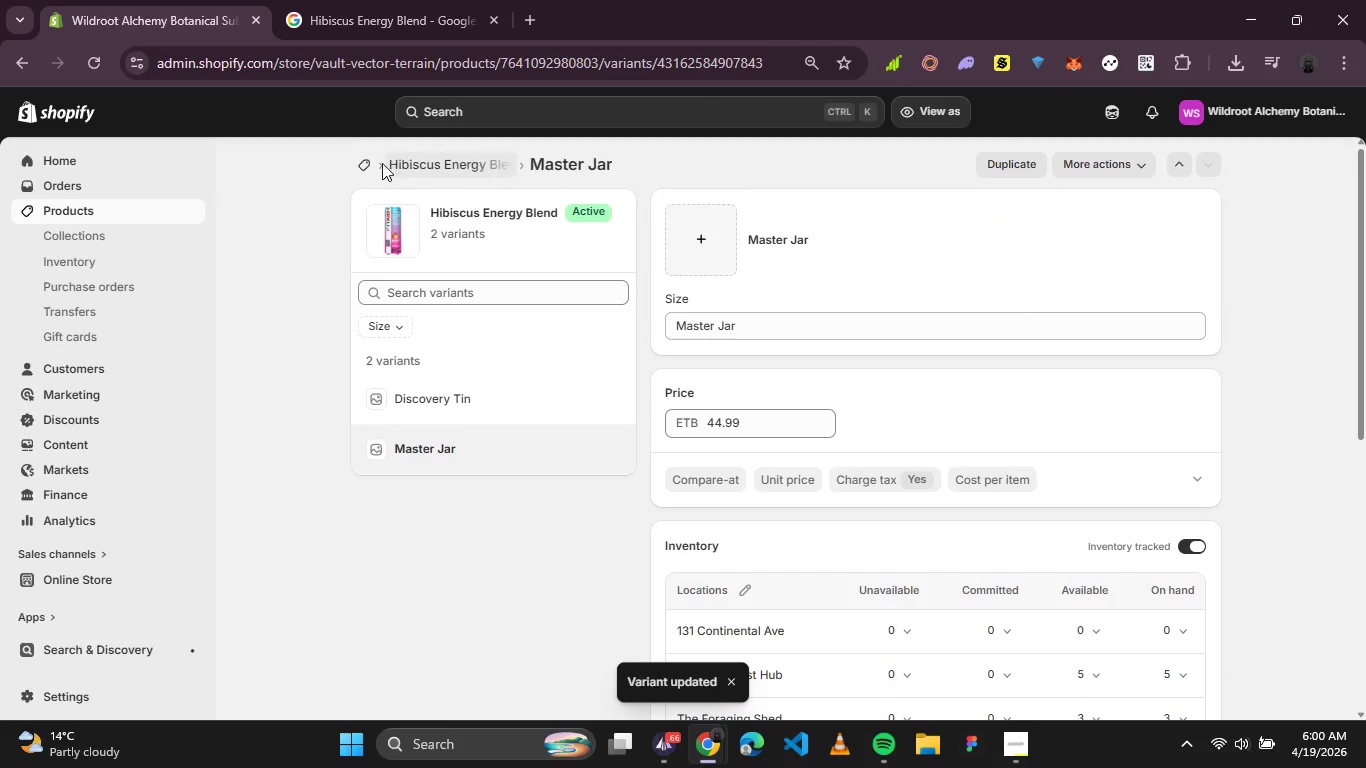 
left_click([358, 168])
 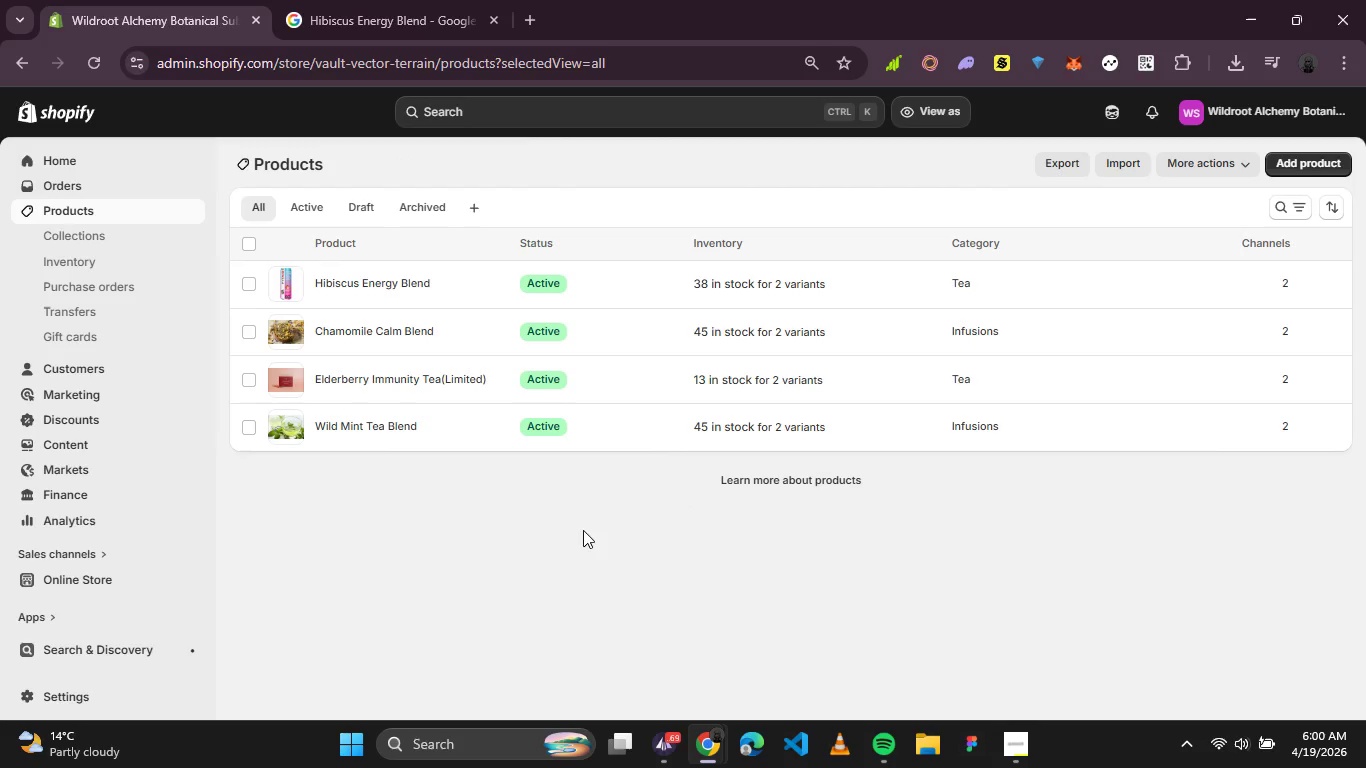 
wait(5.33)
 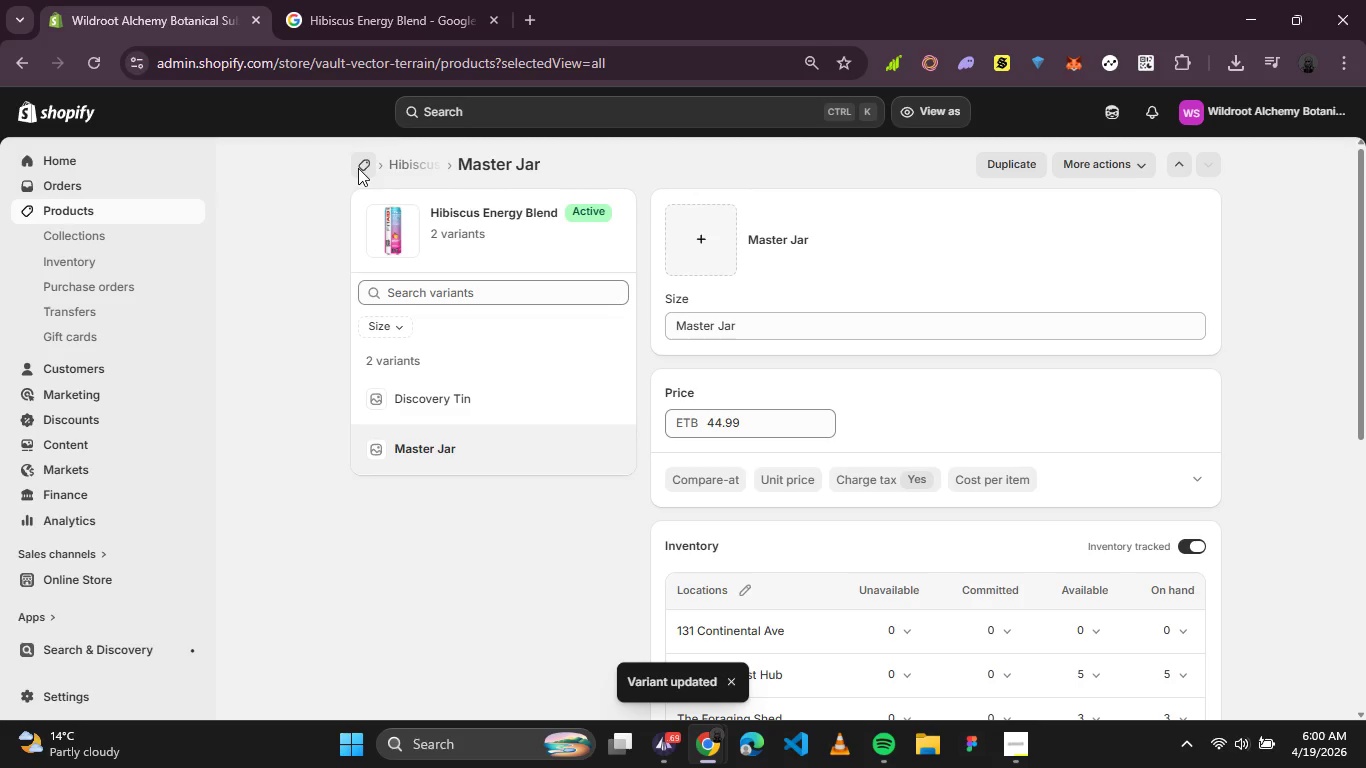 
left_click([1288, 157])
 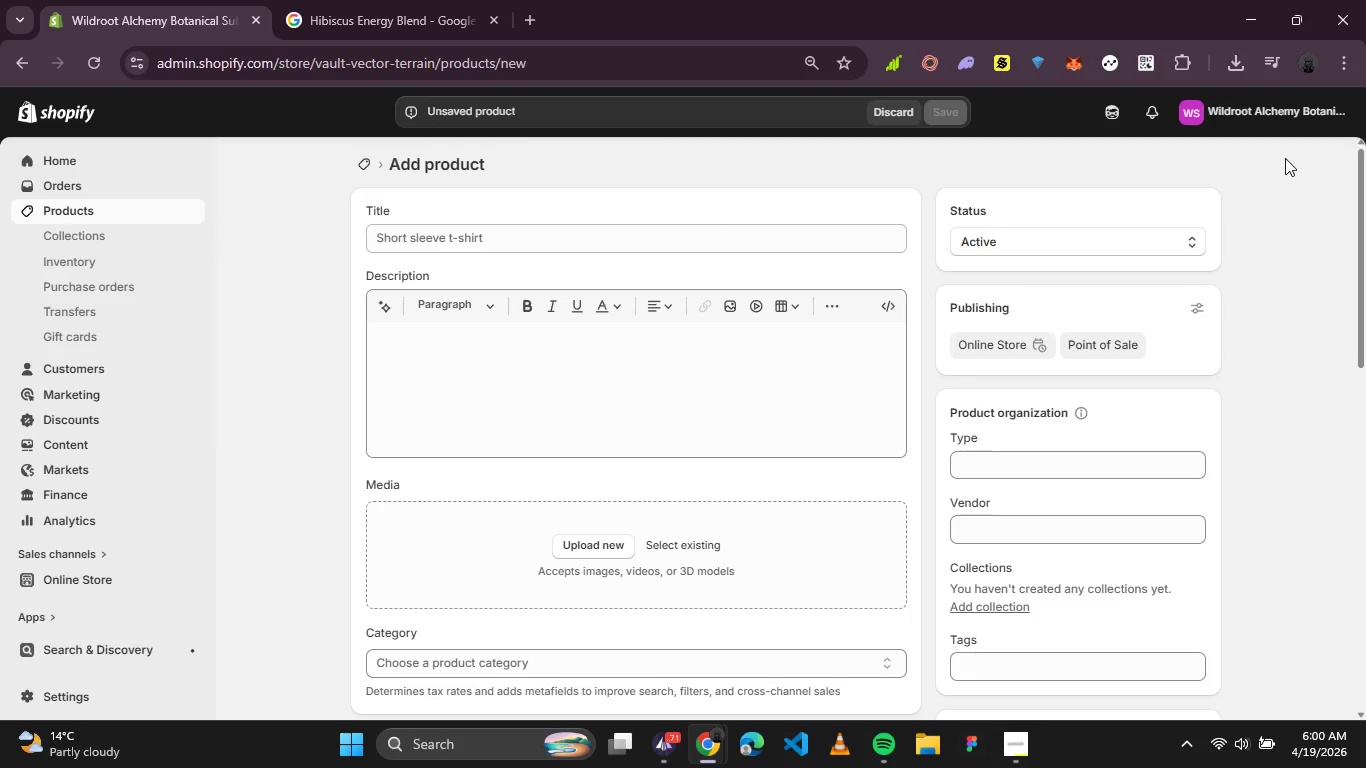 
wait(6.89)
 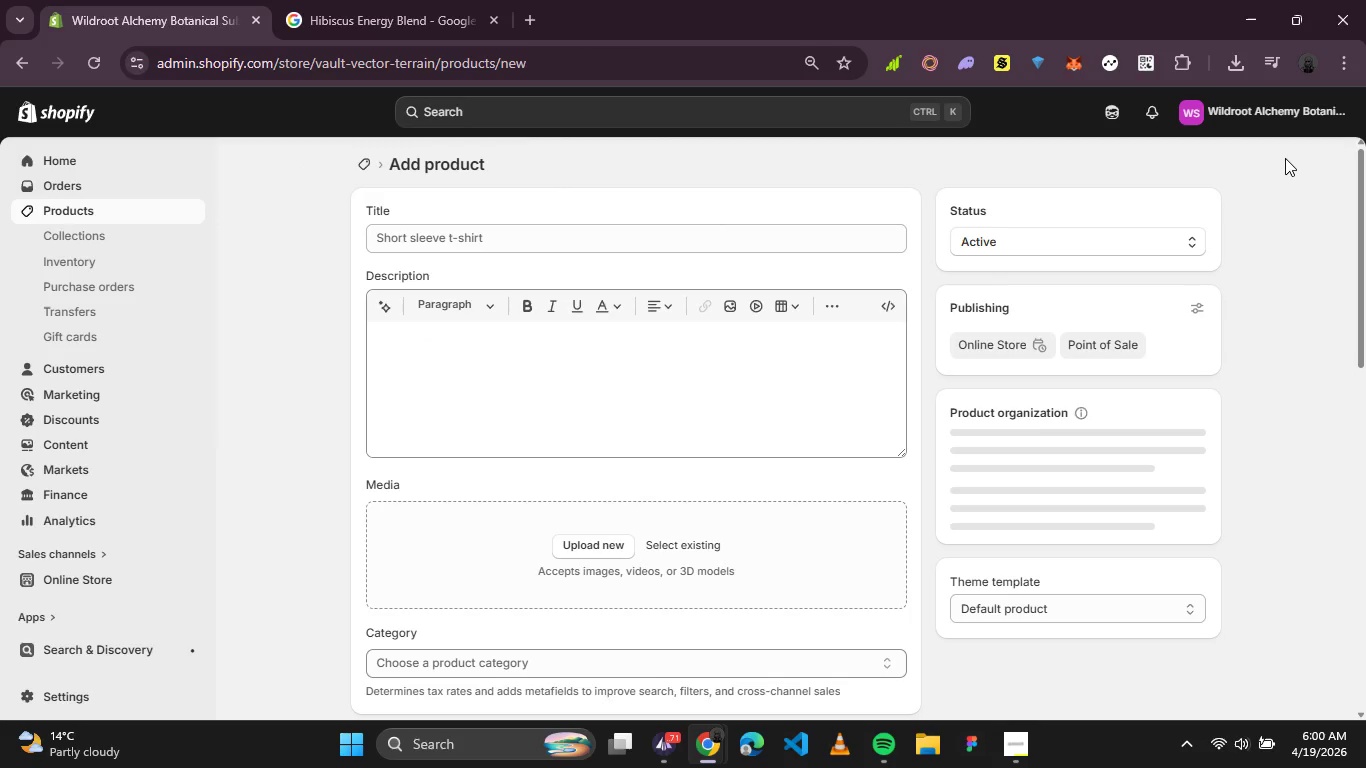 
left_click([443, 239])
 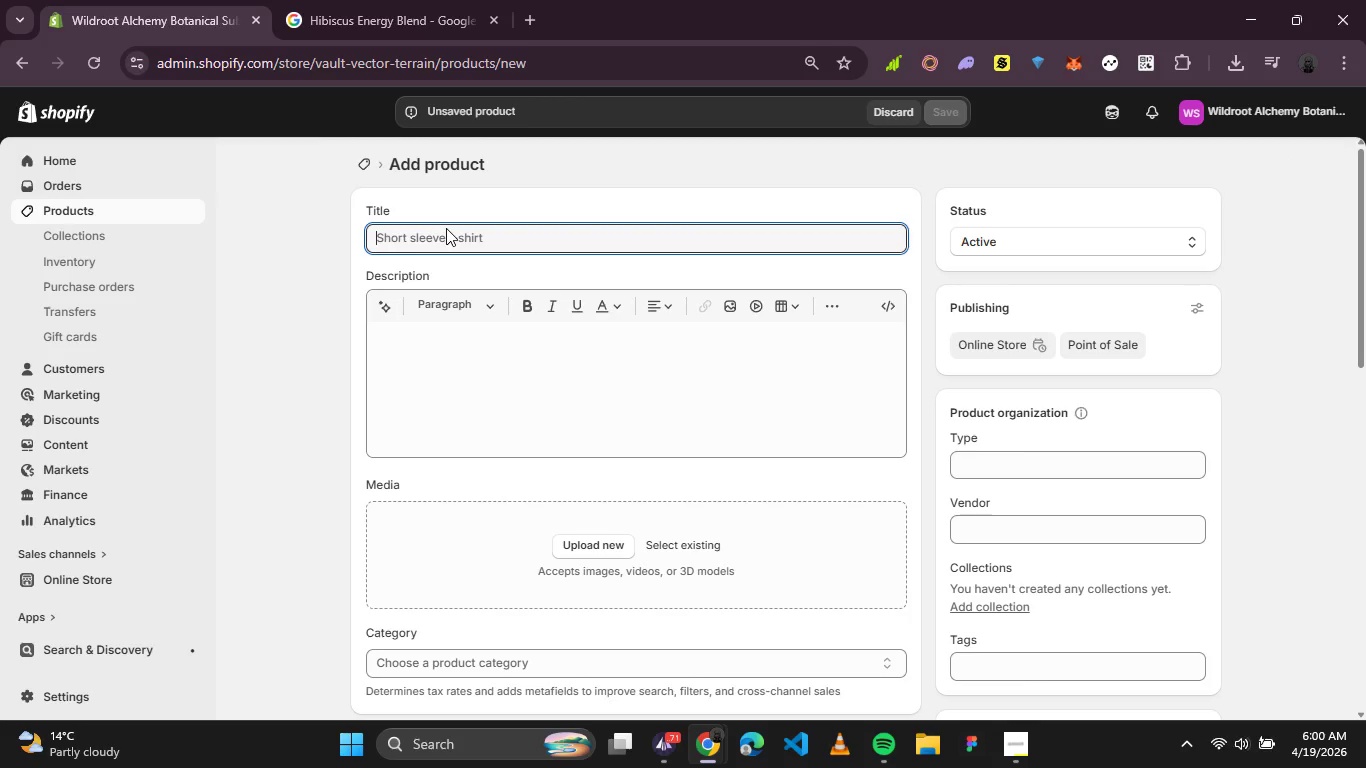 
type(Botanical Starter Kit)
 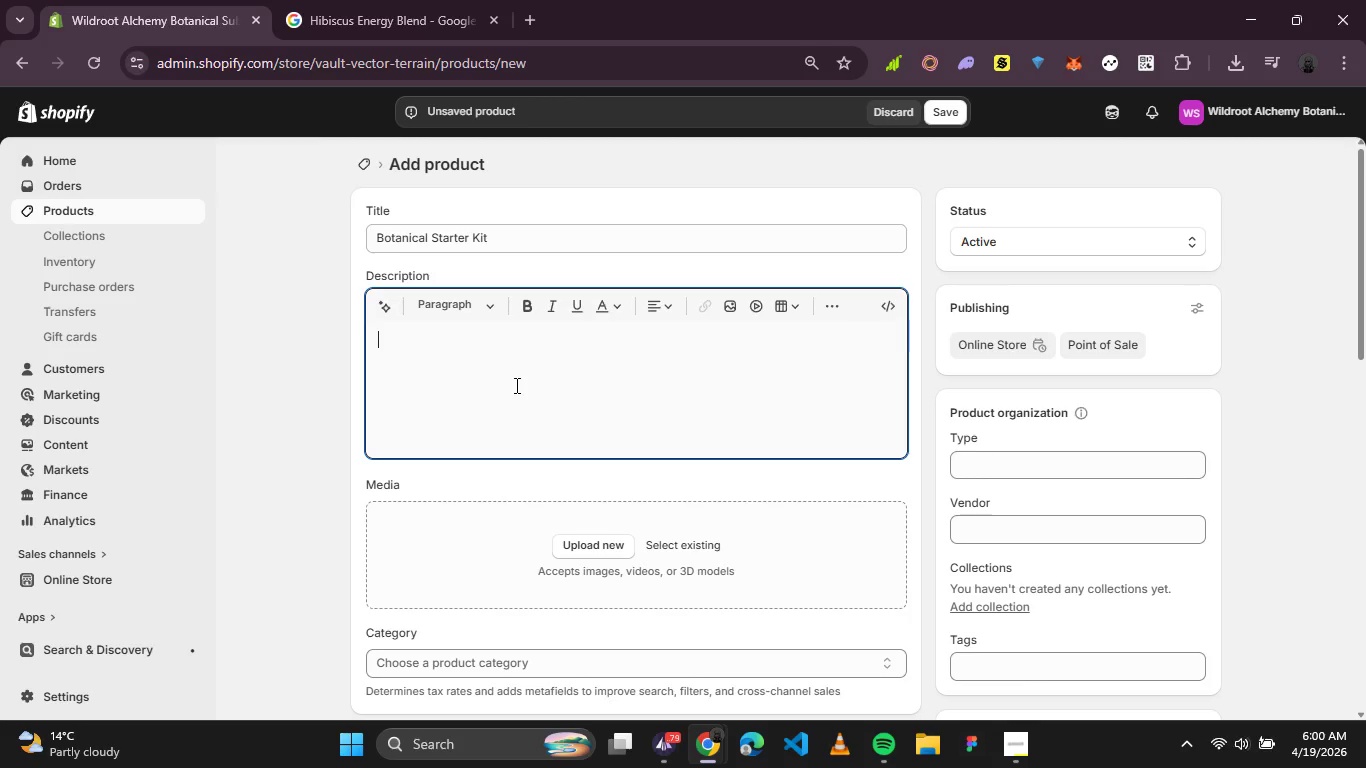 
wait(31.81)
 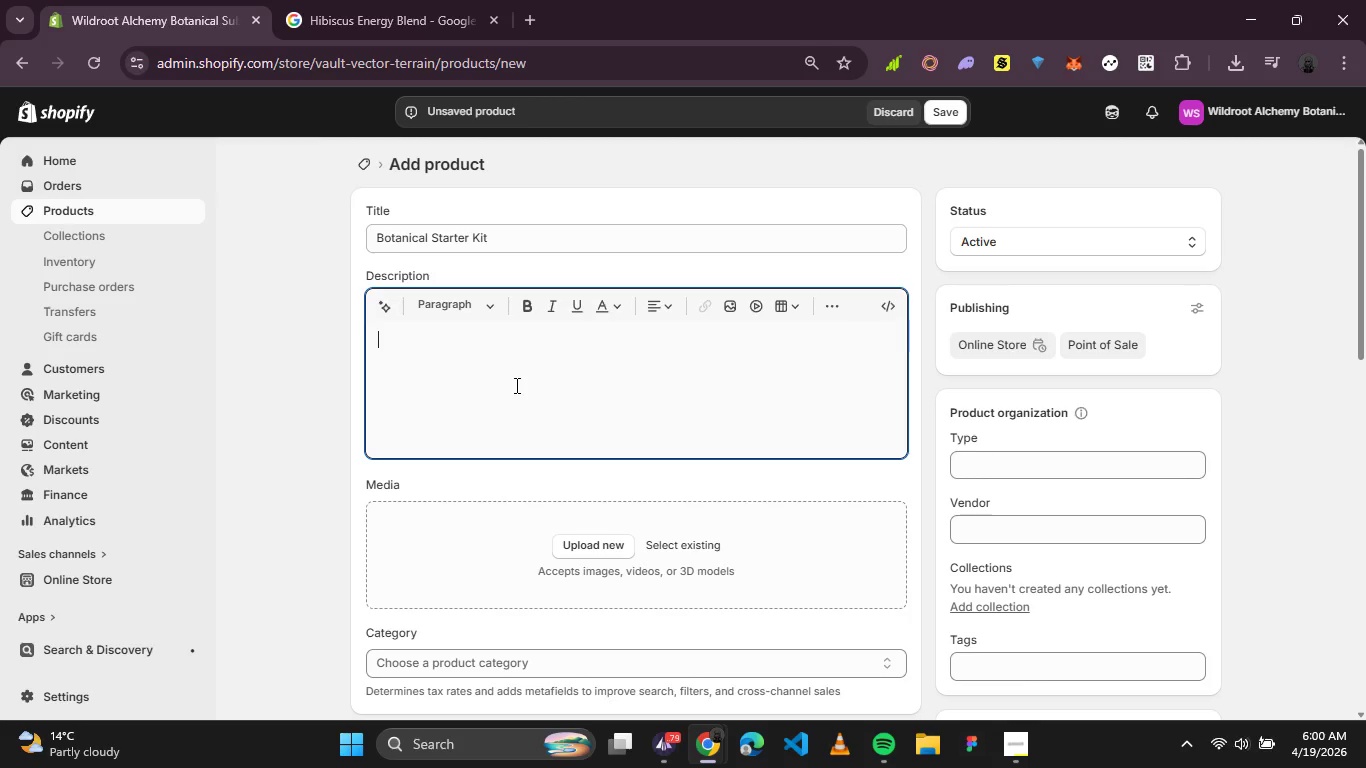 
left_click([668, 738])
 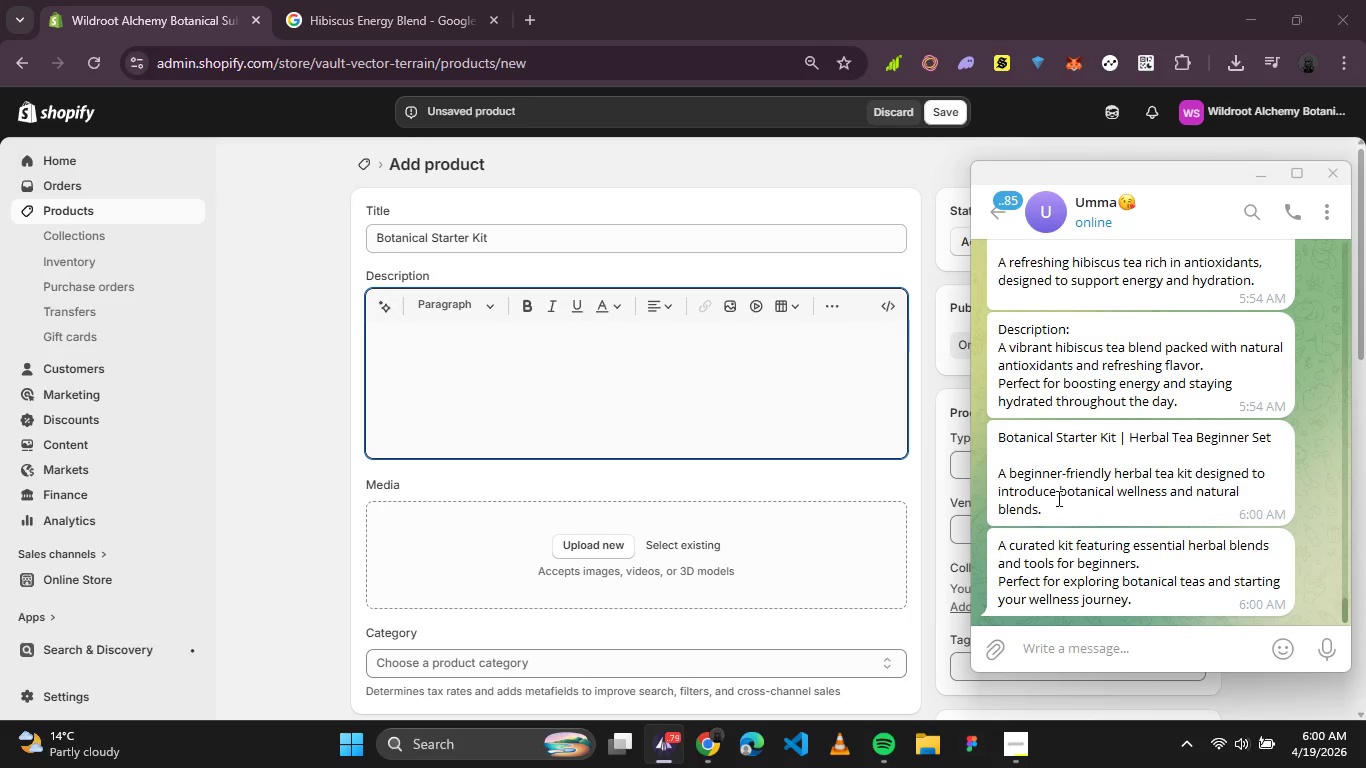 
right_click([1065, 580])
 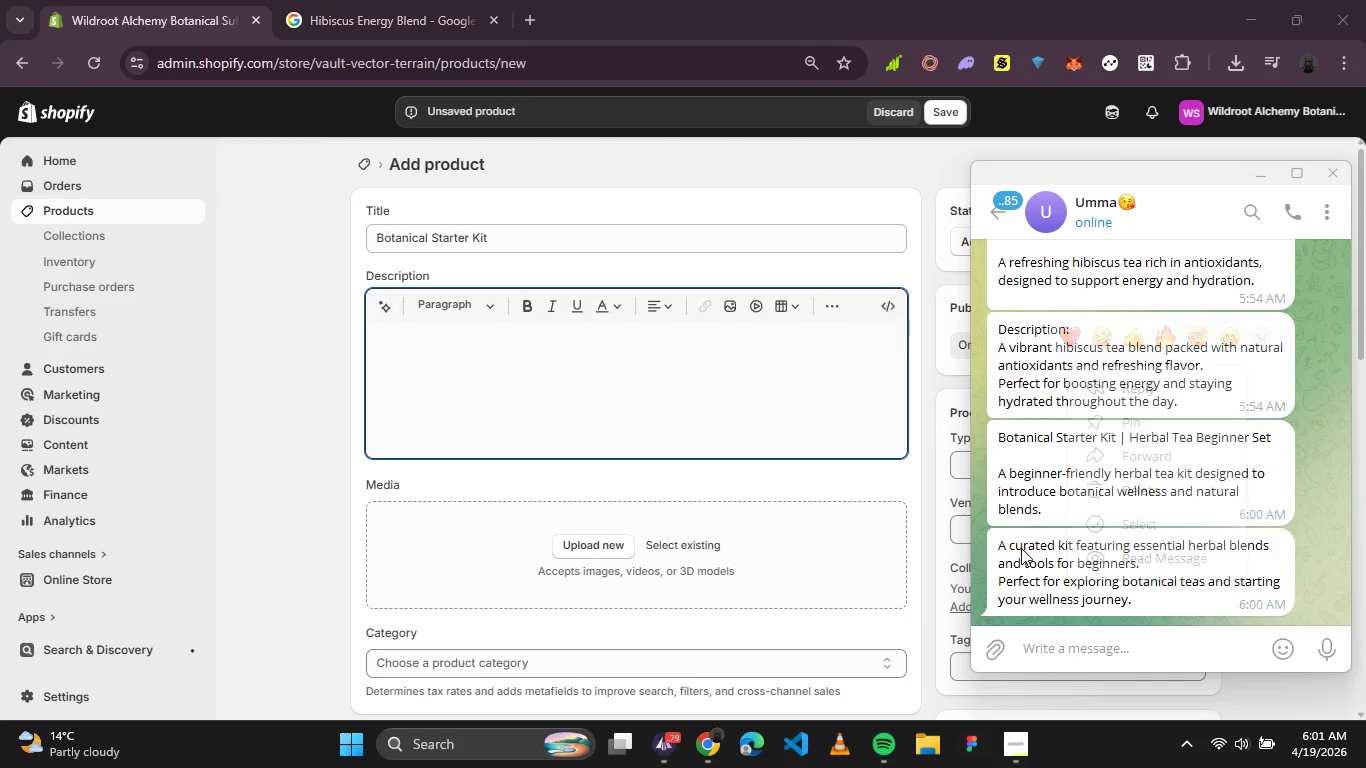 
left_click_drag(start_coordinate=[1166, 613], to_coordinate=[990, 547])
 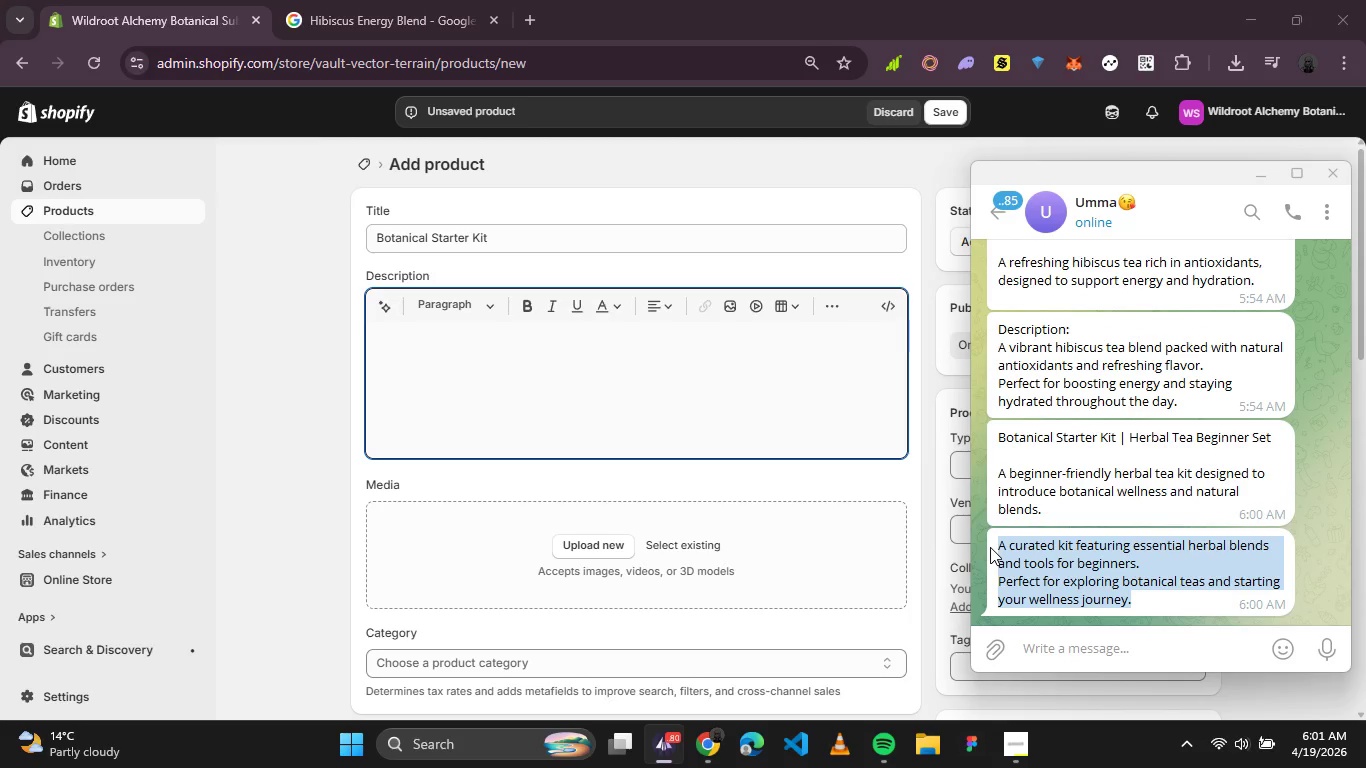 
key(Control+C)
 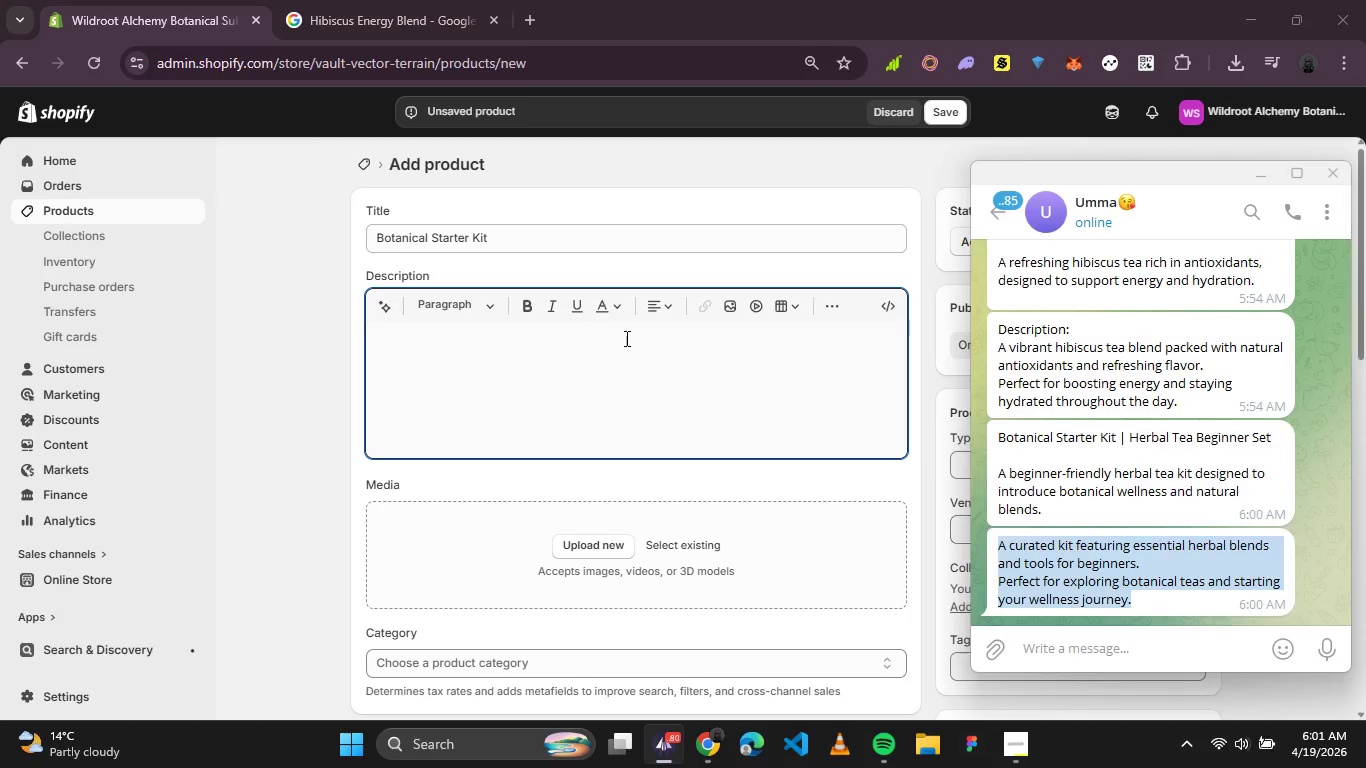 
left_click([624, 338])
 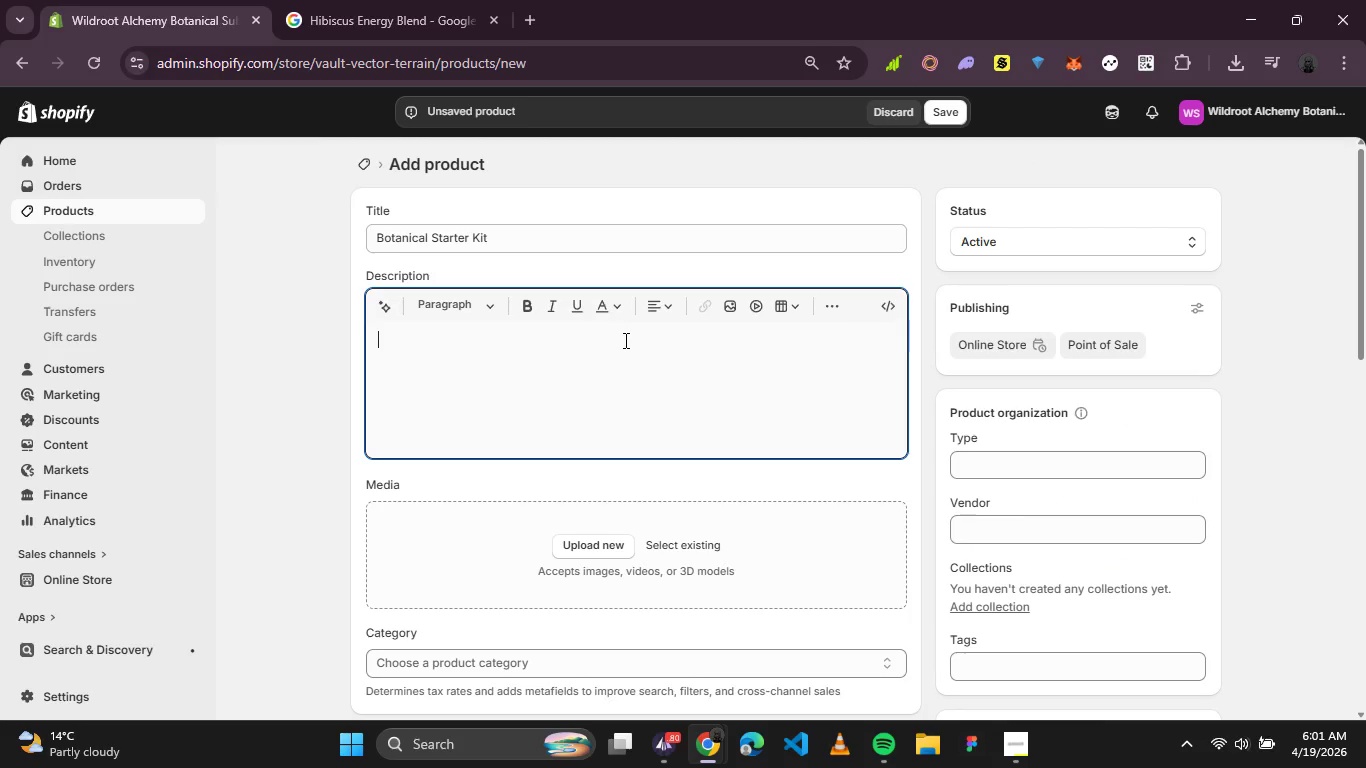 
key(Control+V)
 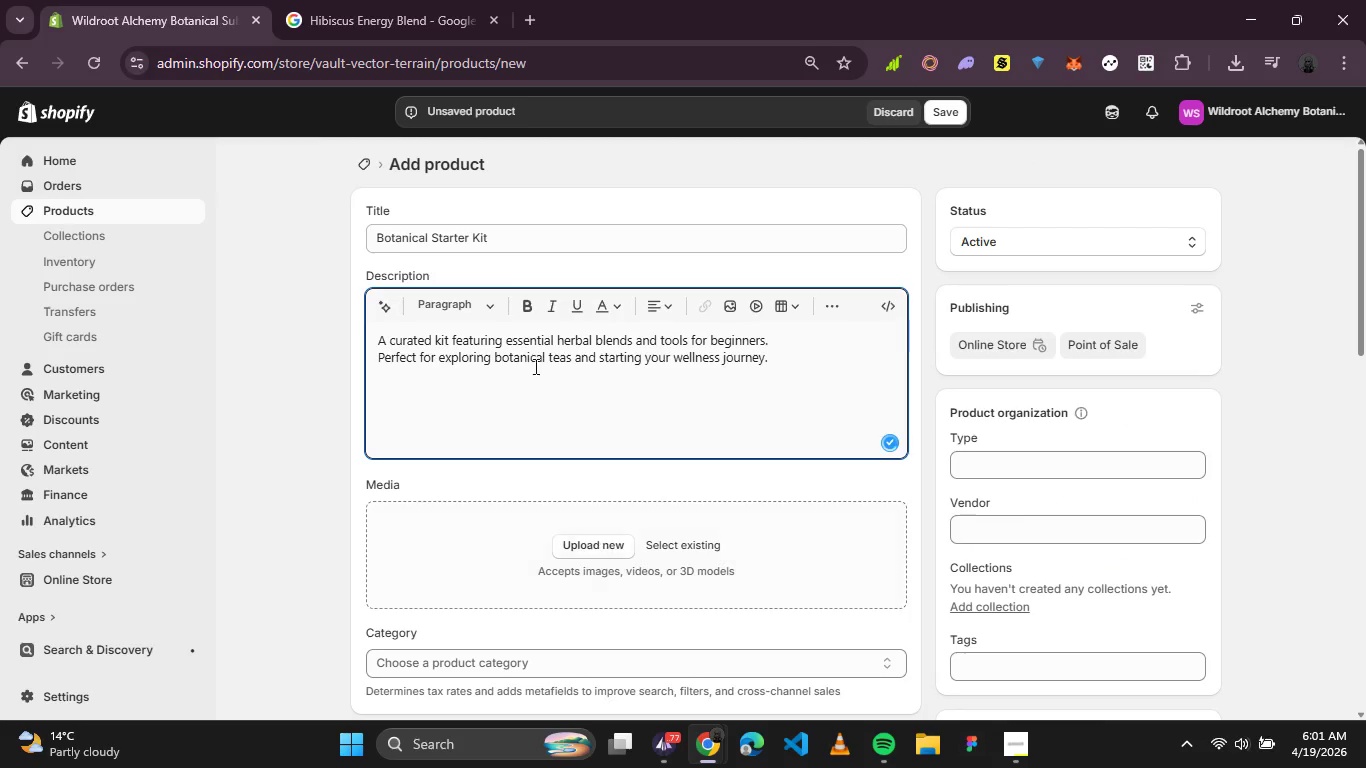 
left_click_drag(start_coordinate=[508, 234], to_coordinate=[366, 229])
 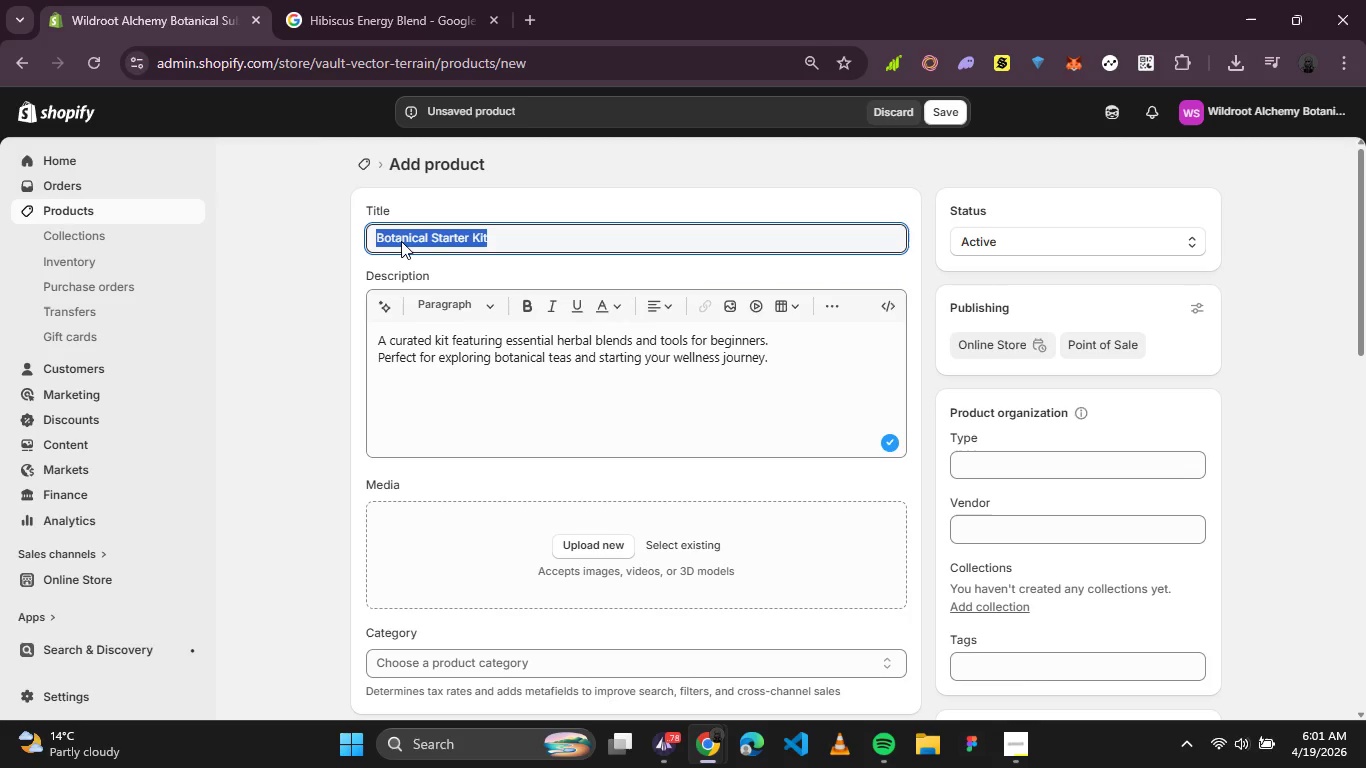 
right_click([401, 241])
 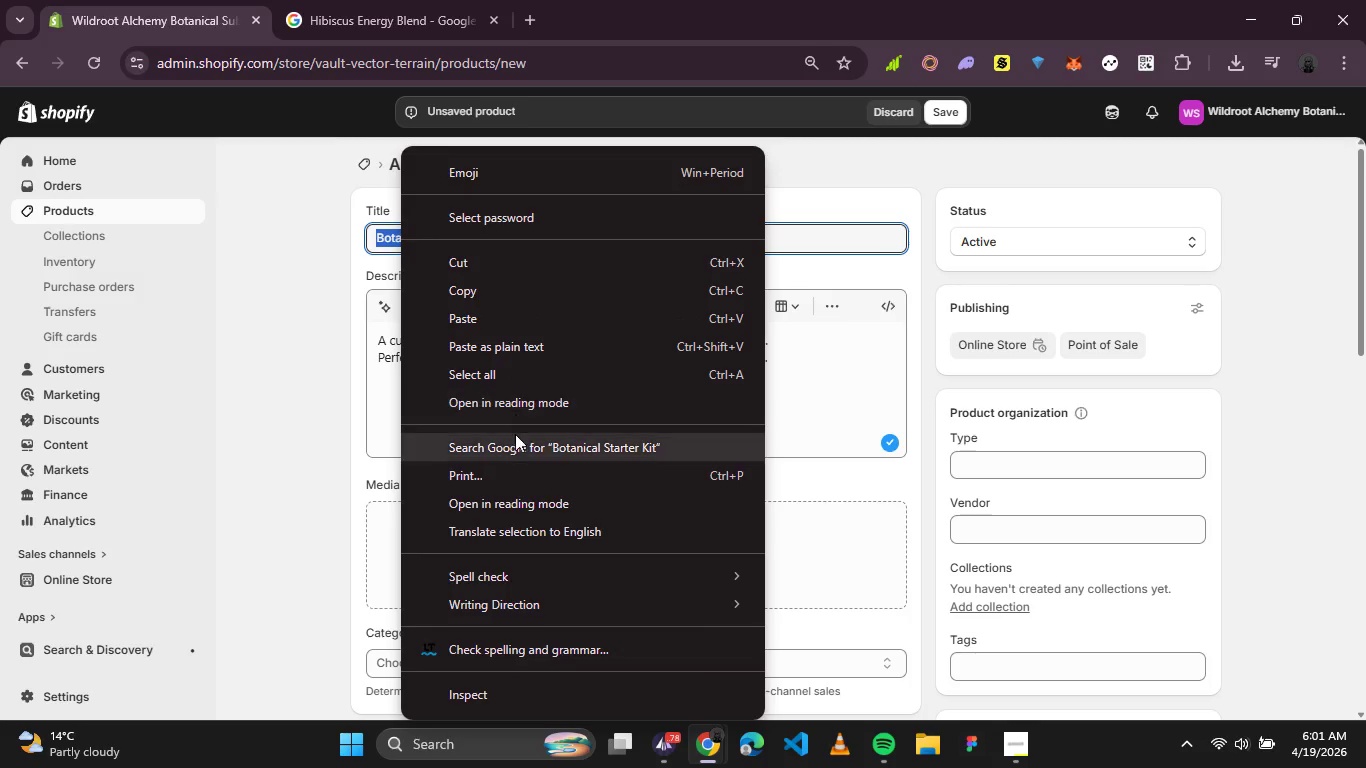 
left_click([515, 437])
 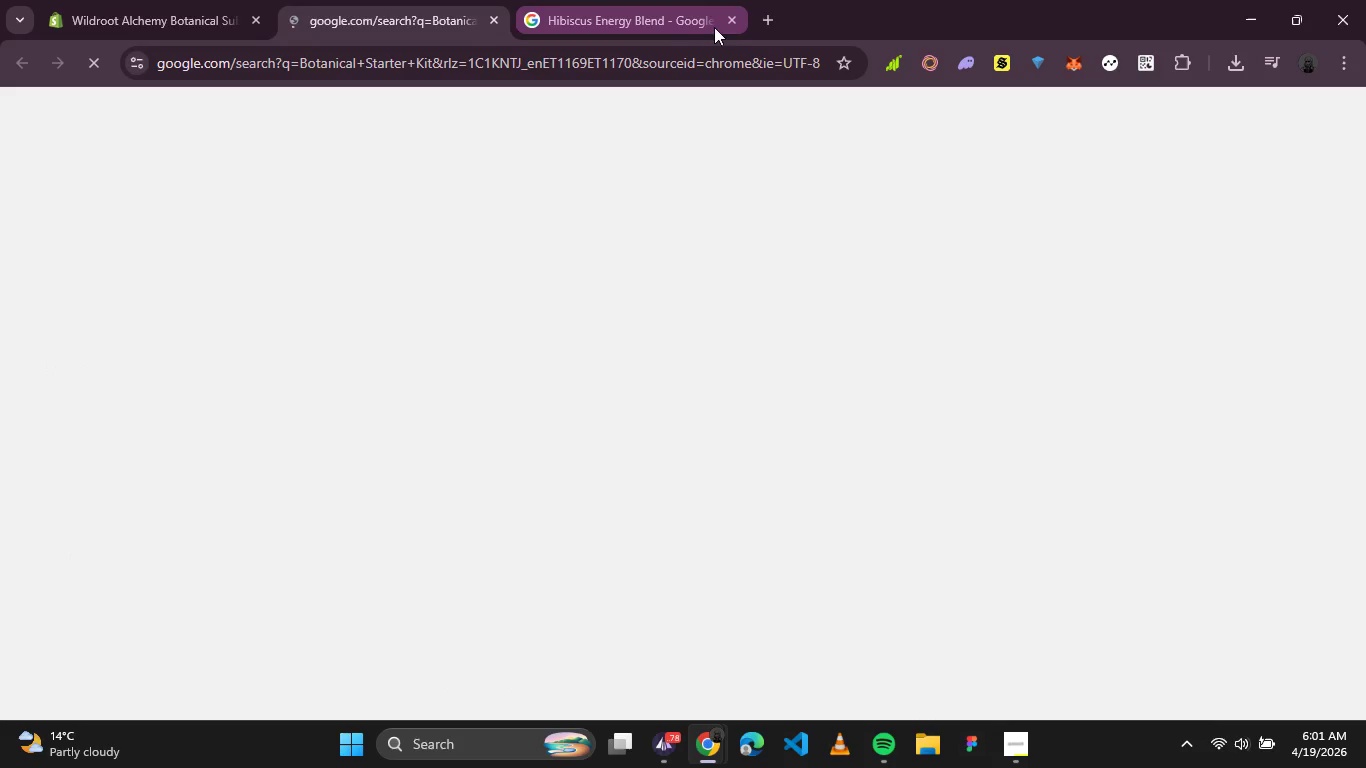 
left_click([727, 22])
 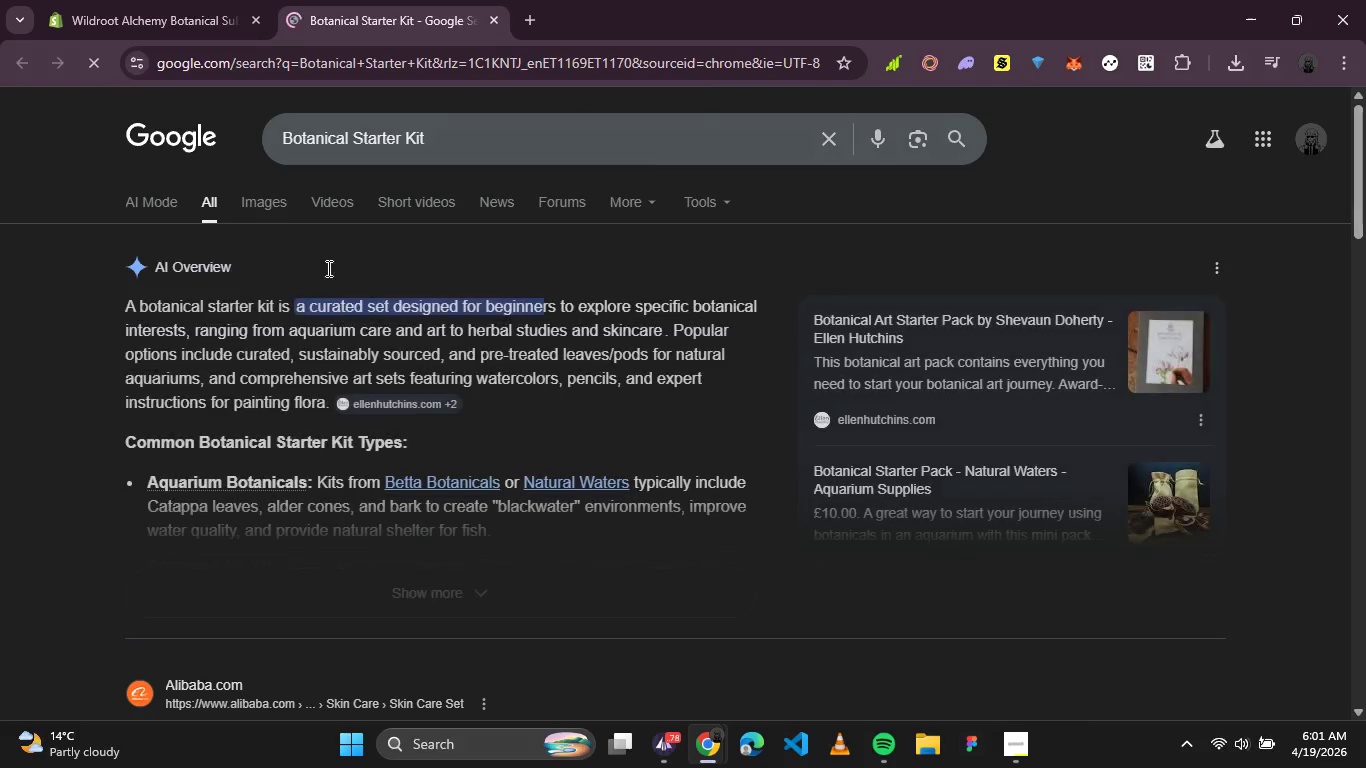 
mouse_move([281, 220])
 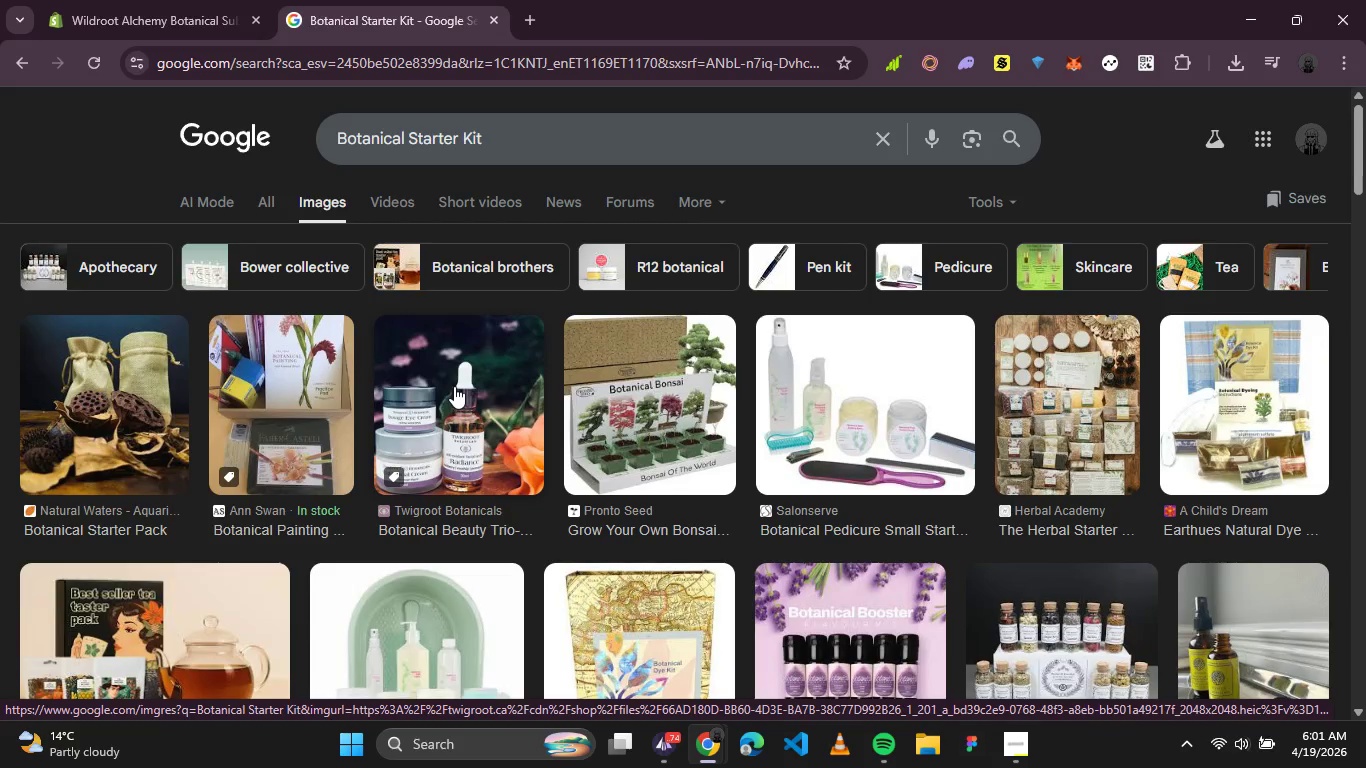 
wait(7.82)
 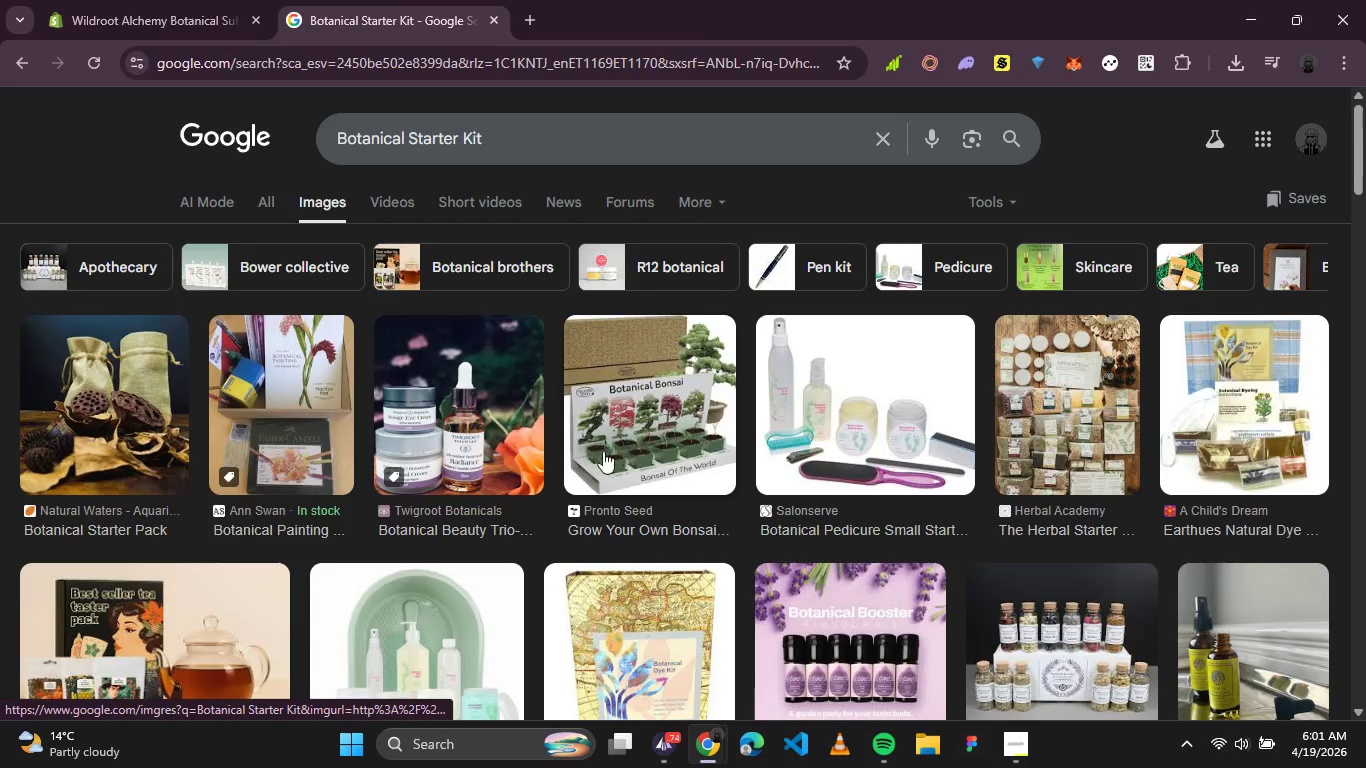 
left_click([652, 427])
 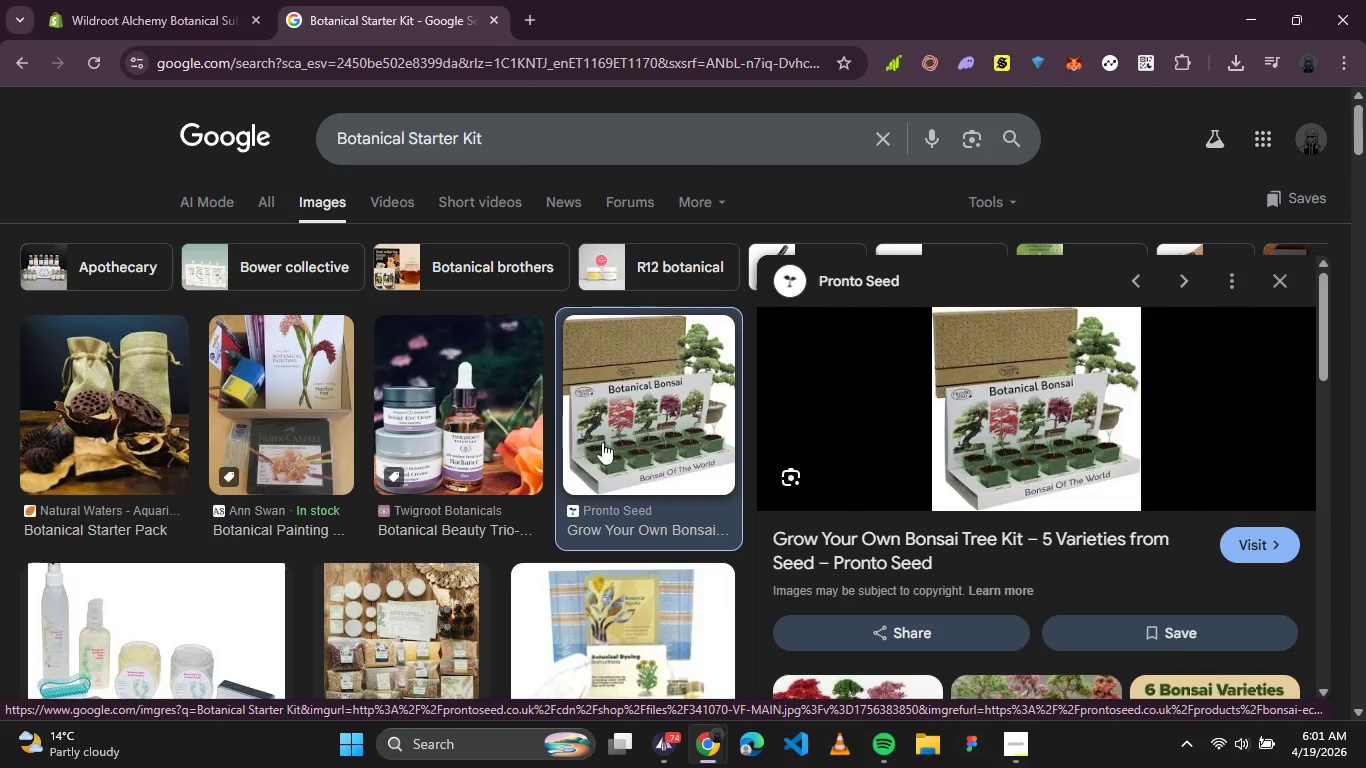 
scroll: coordinate [585, 451], scroll_direction: down, amount: 2.0
 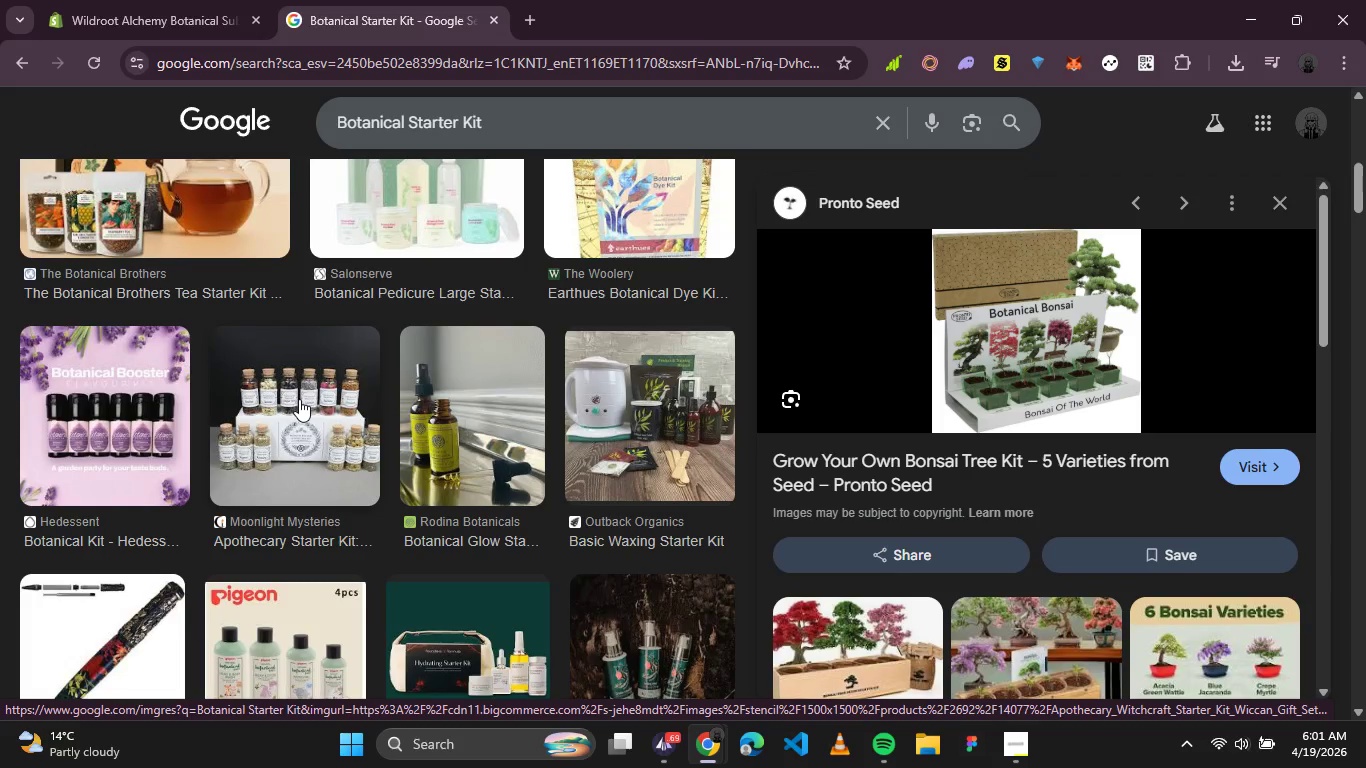 
left_click([299, 399])
 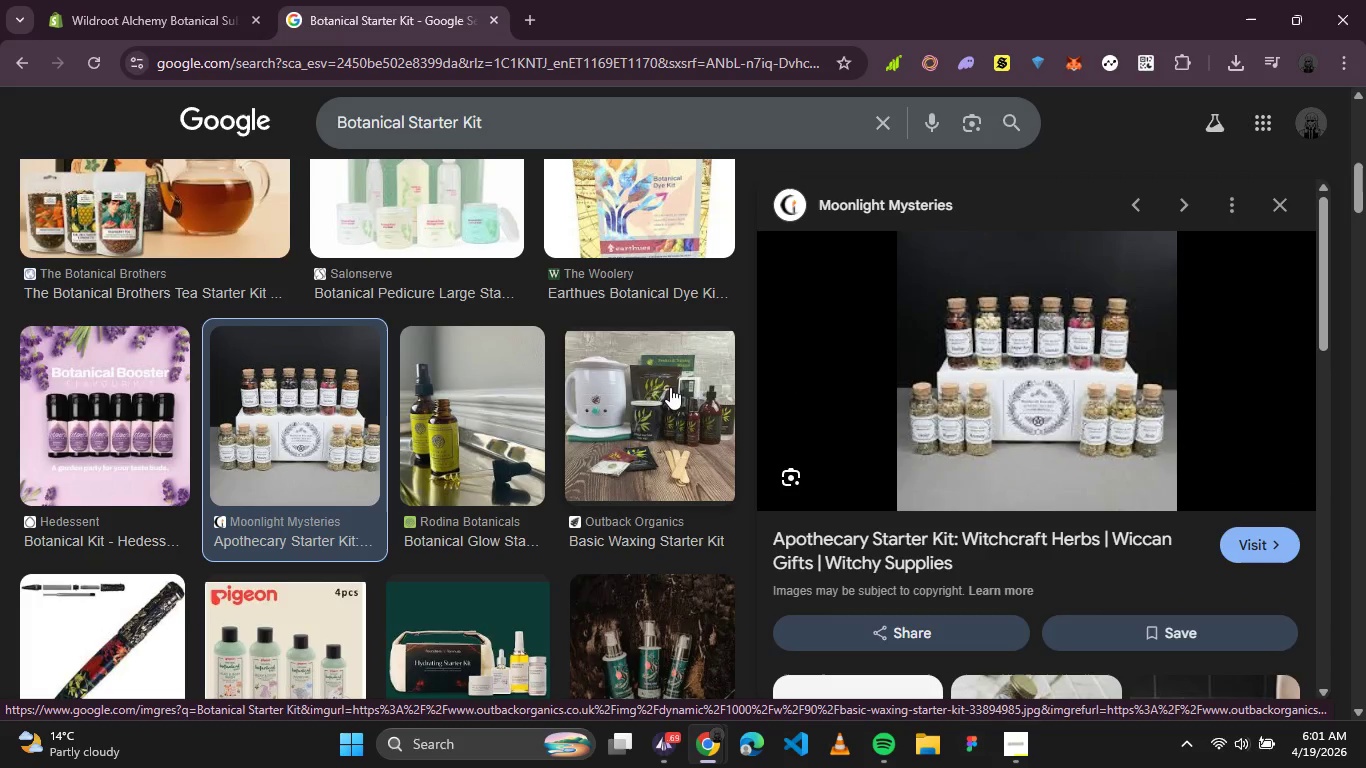 
scroll: coordinate [916, 421], scroll_direction: down, amount: 1.0
 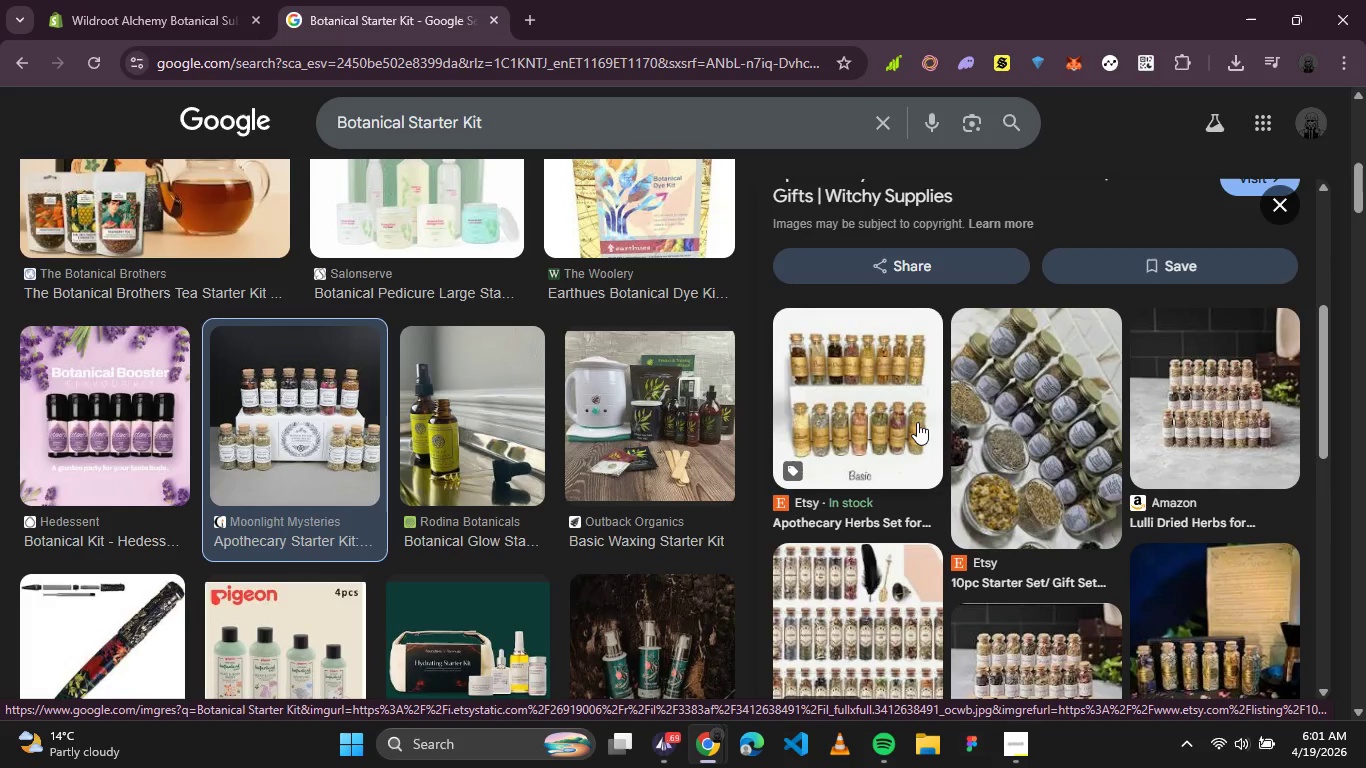 
scroll: coordinate [917, 425], scroll_direction: up, amount: 2.0
 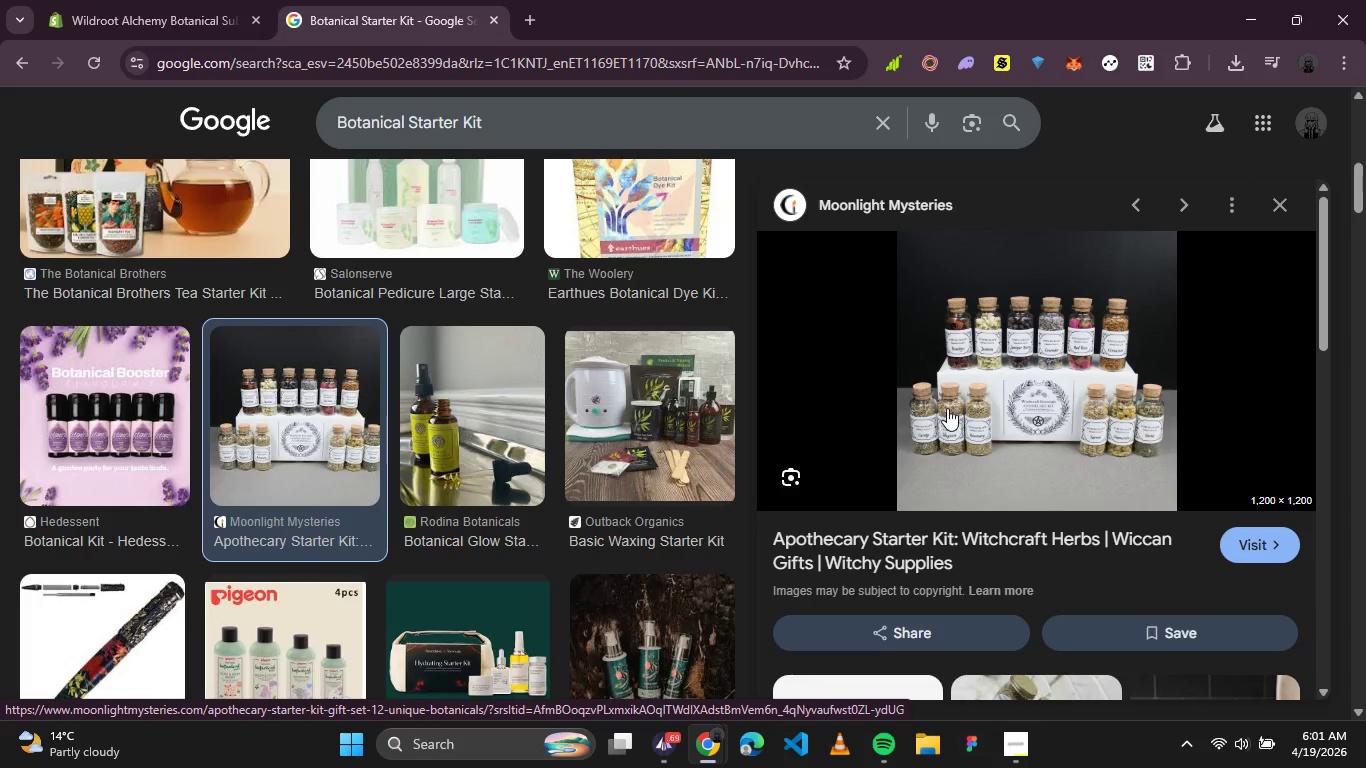 
right_click([978, 396])
 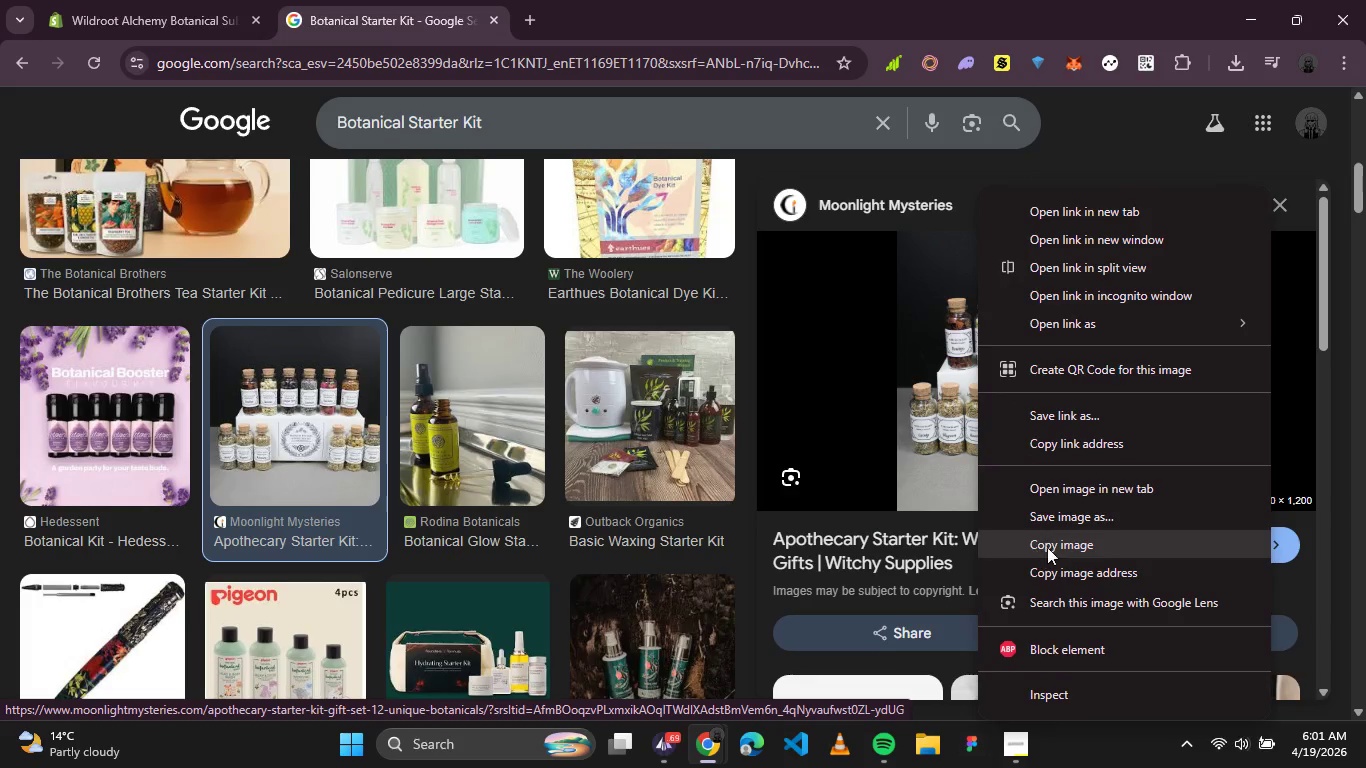 
left_click([1054, 518])
 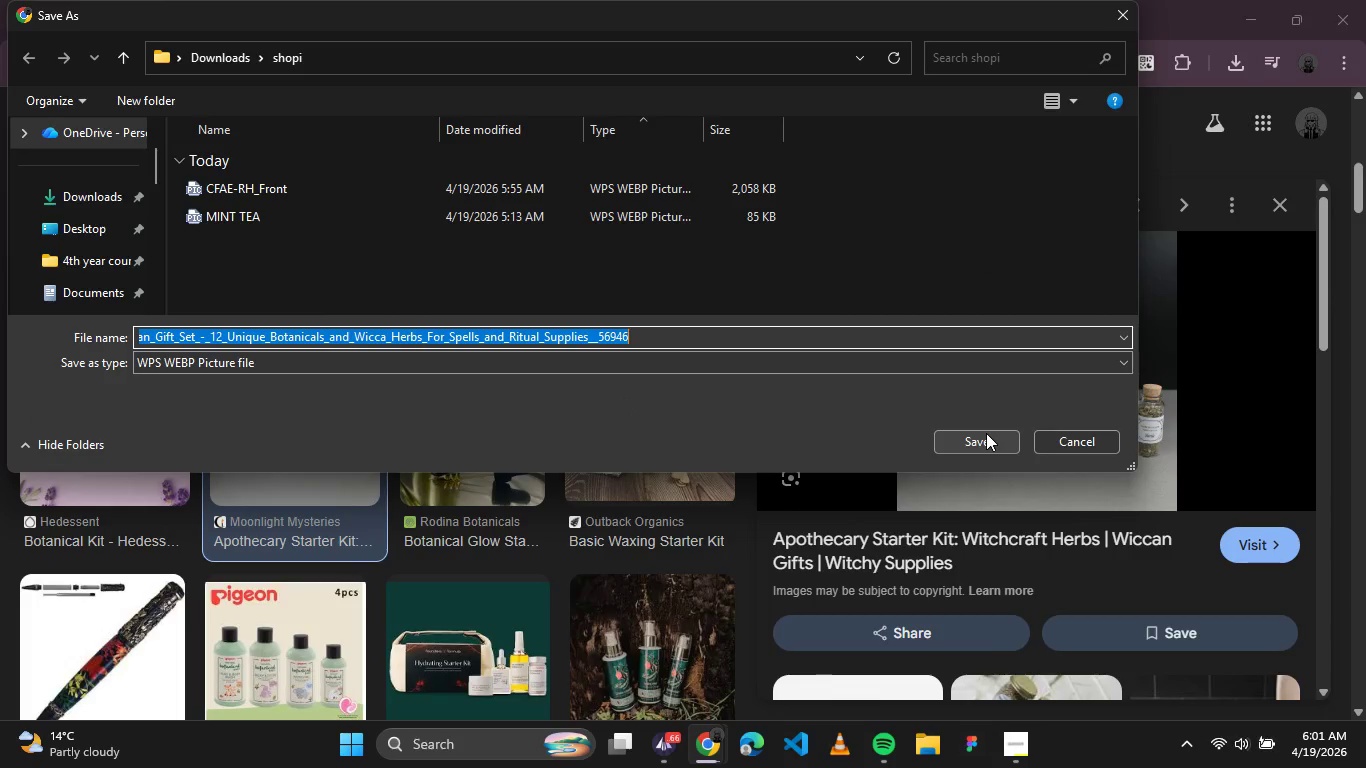 
left_click([974, 435])
 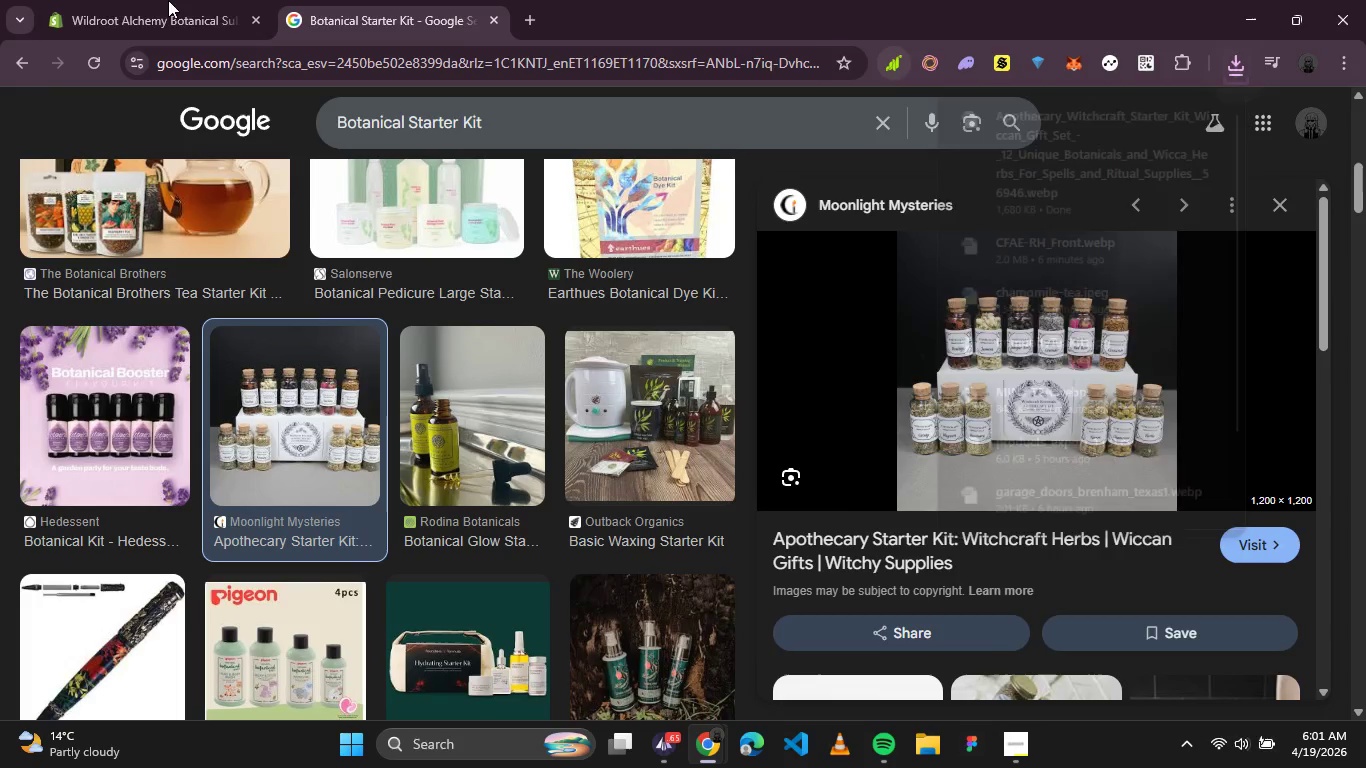 
left_click([115, 0])
 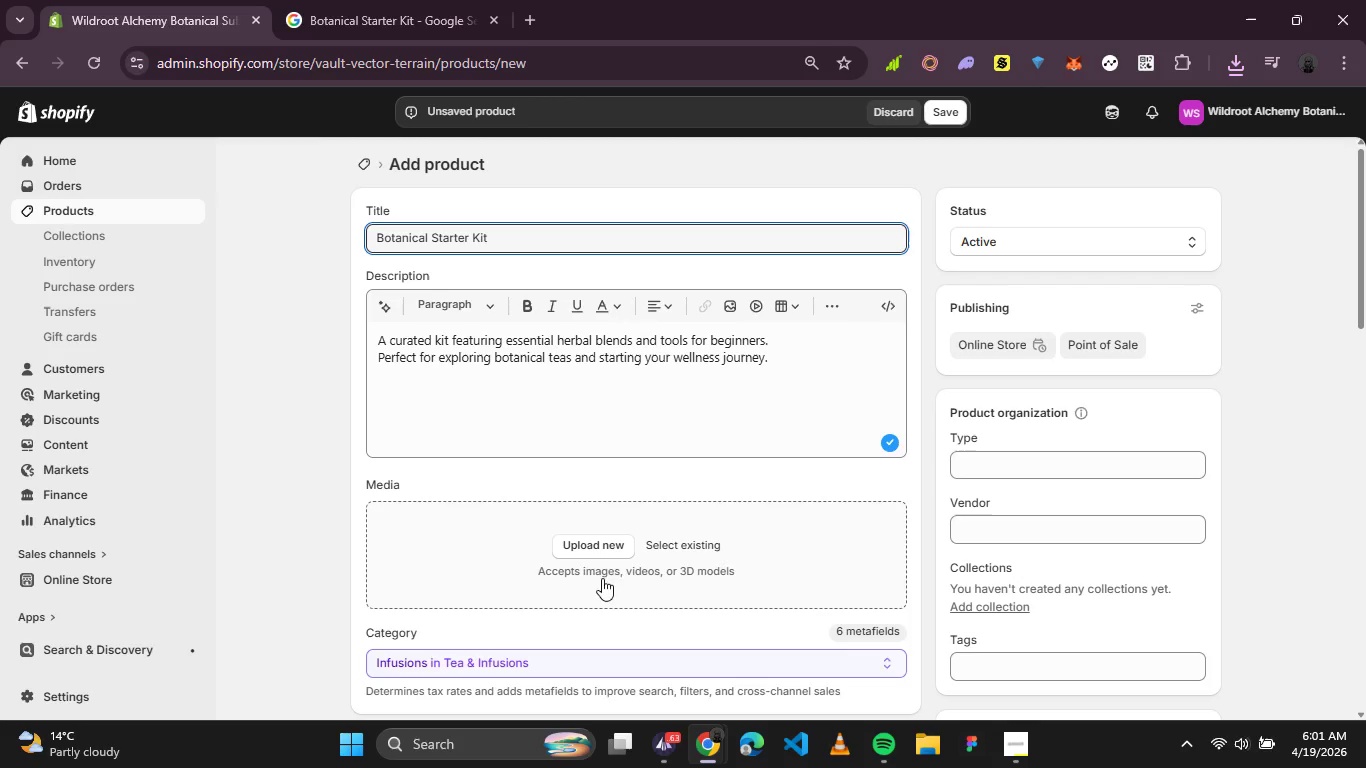 
left_click([593, 543])
 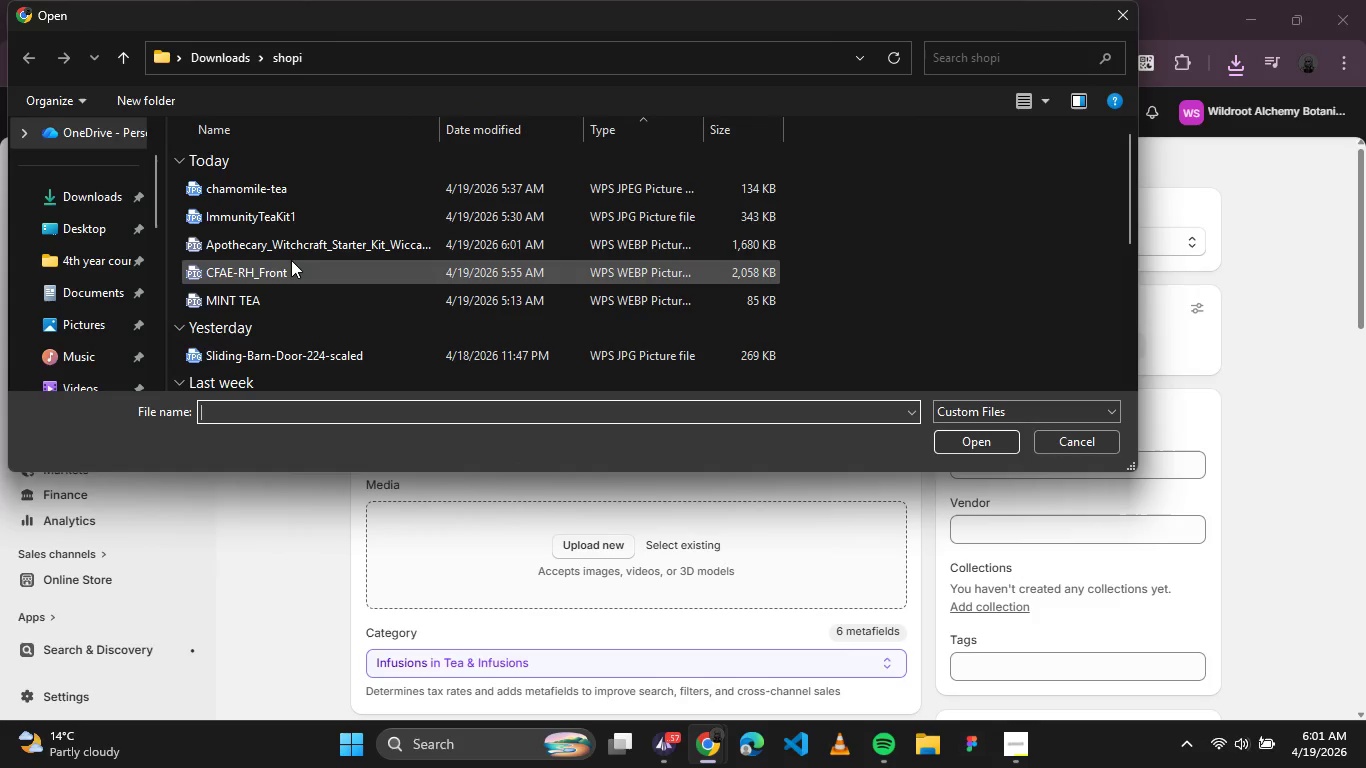 
double_click([319, 241])
 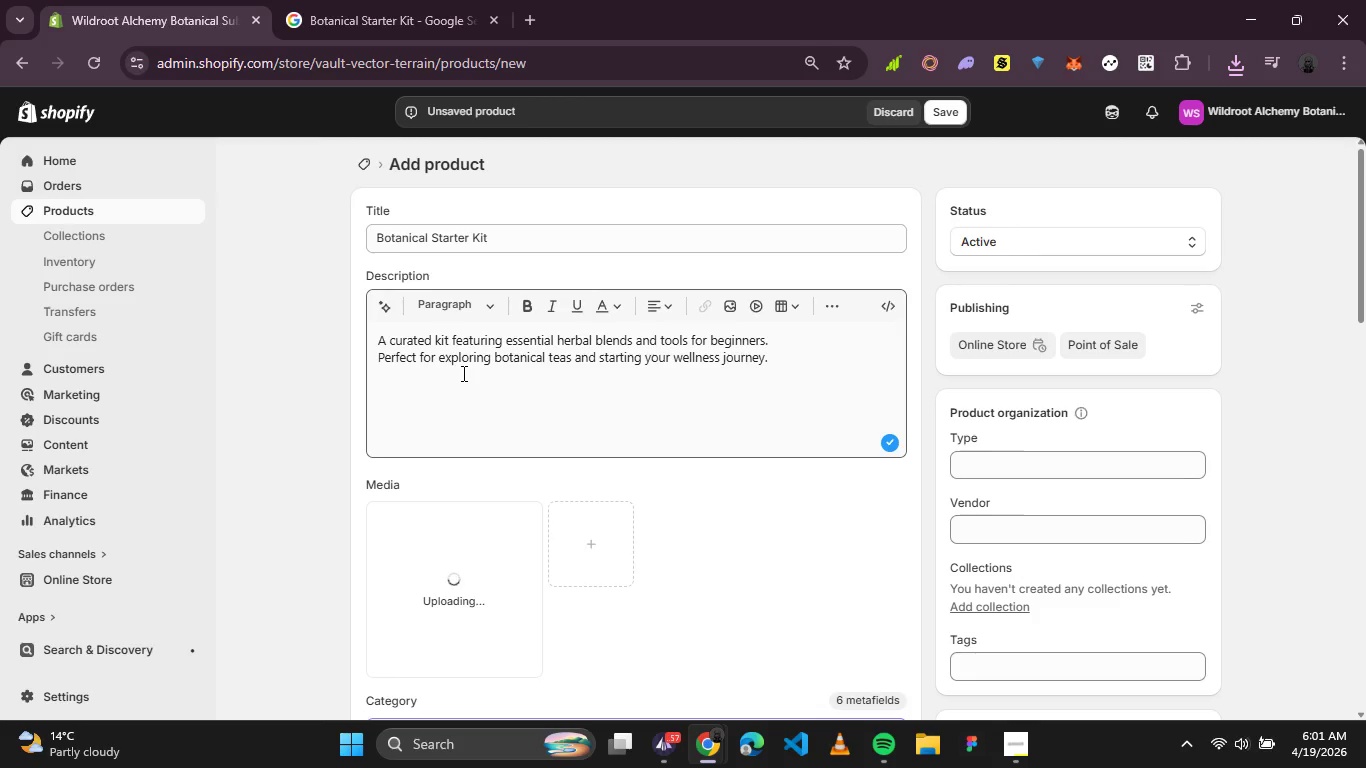 
wait(19.23)
 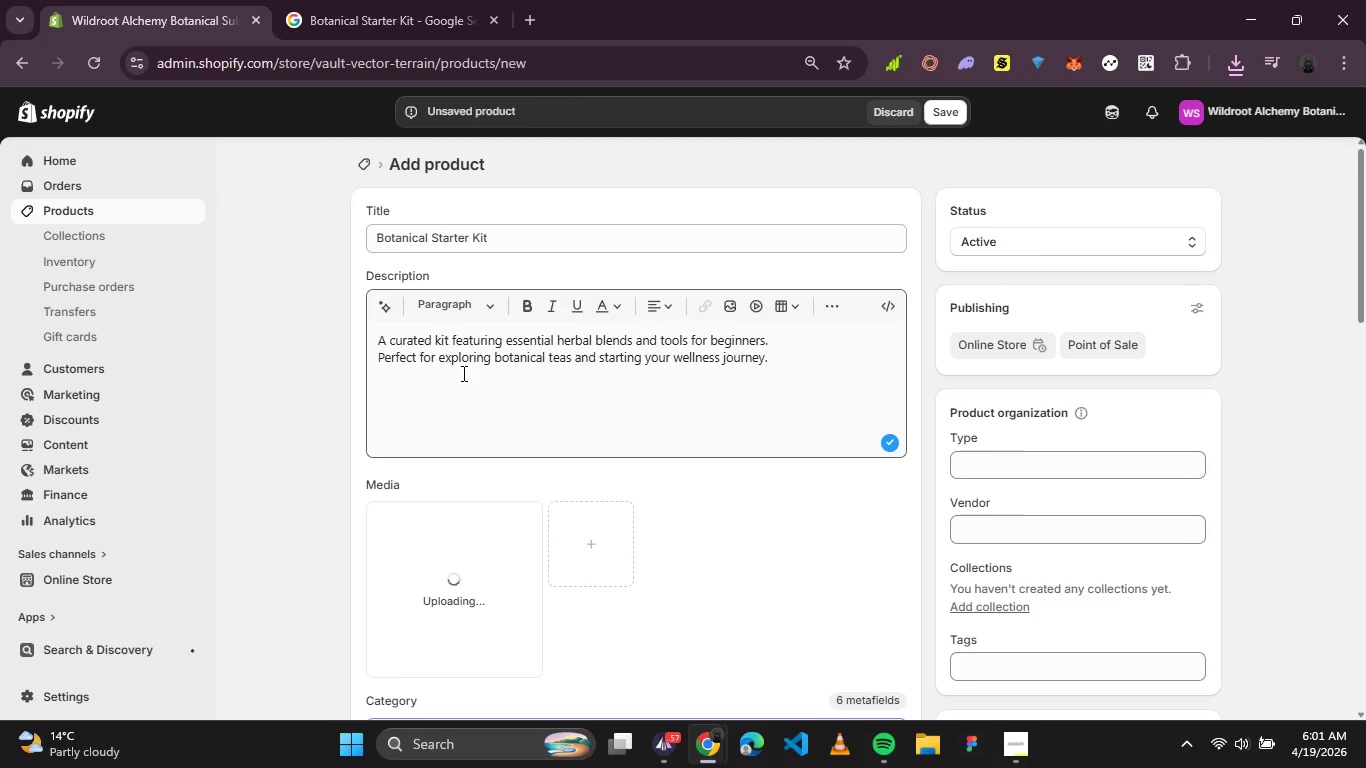 
left_click([1037, 751])